 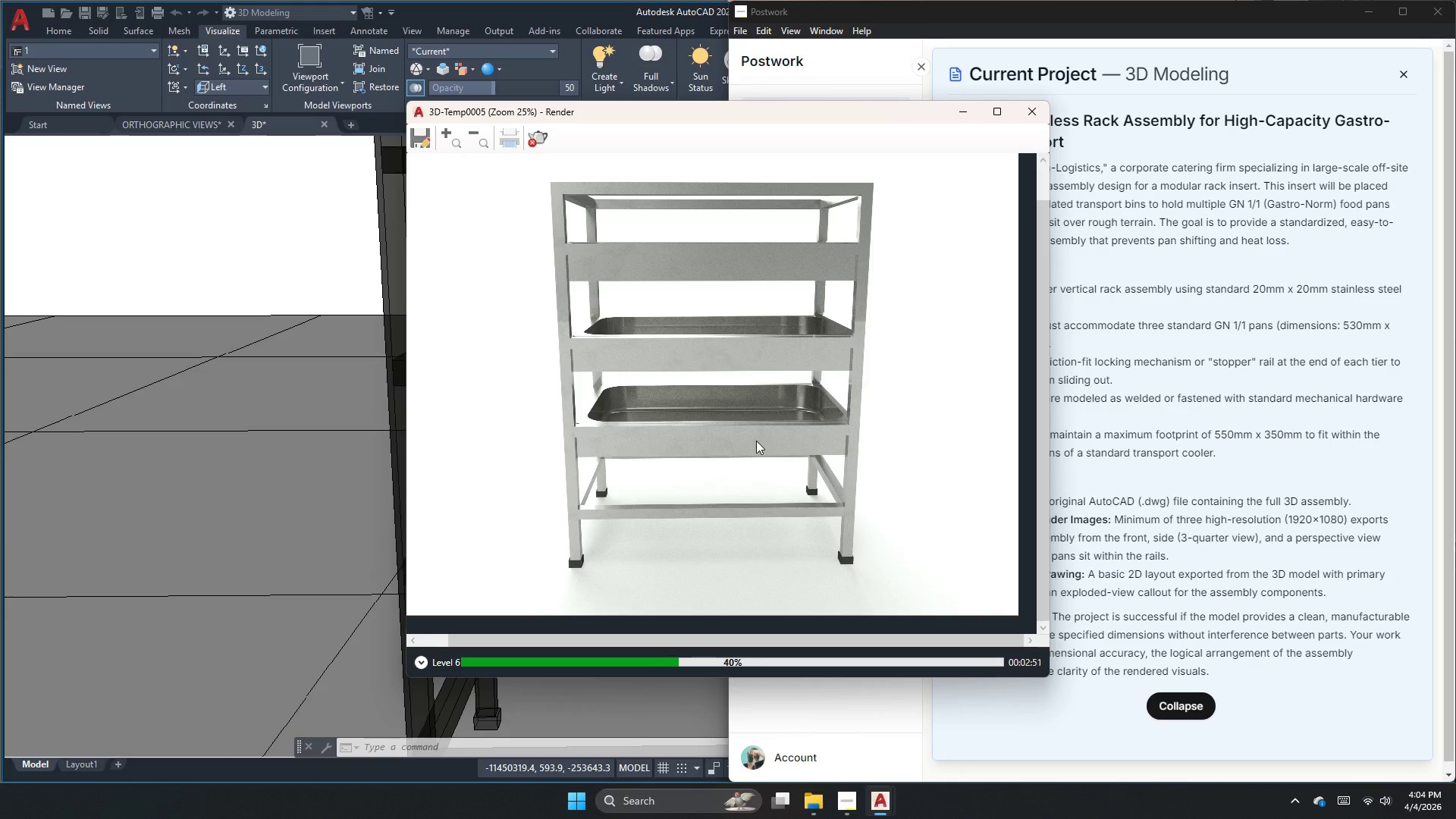 
scroll: coordinate [675, 500], scroll_direction: up, amount: 1.0
 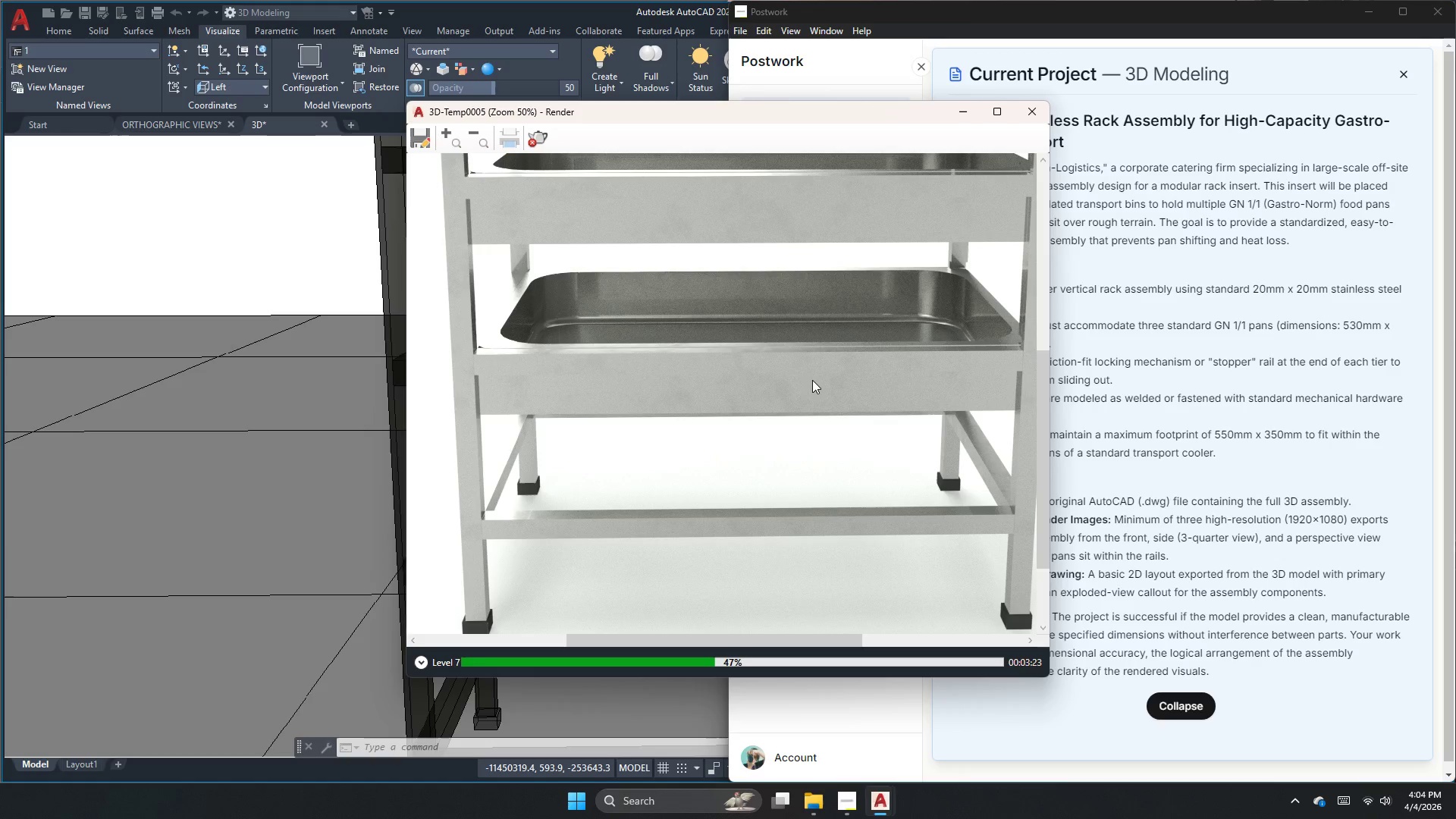 
wait(34.63)
 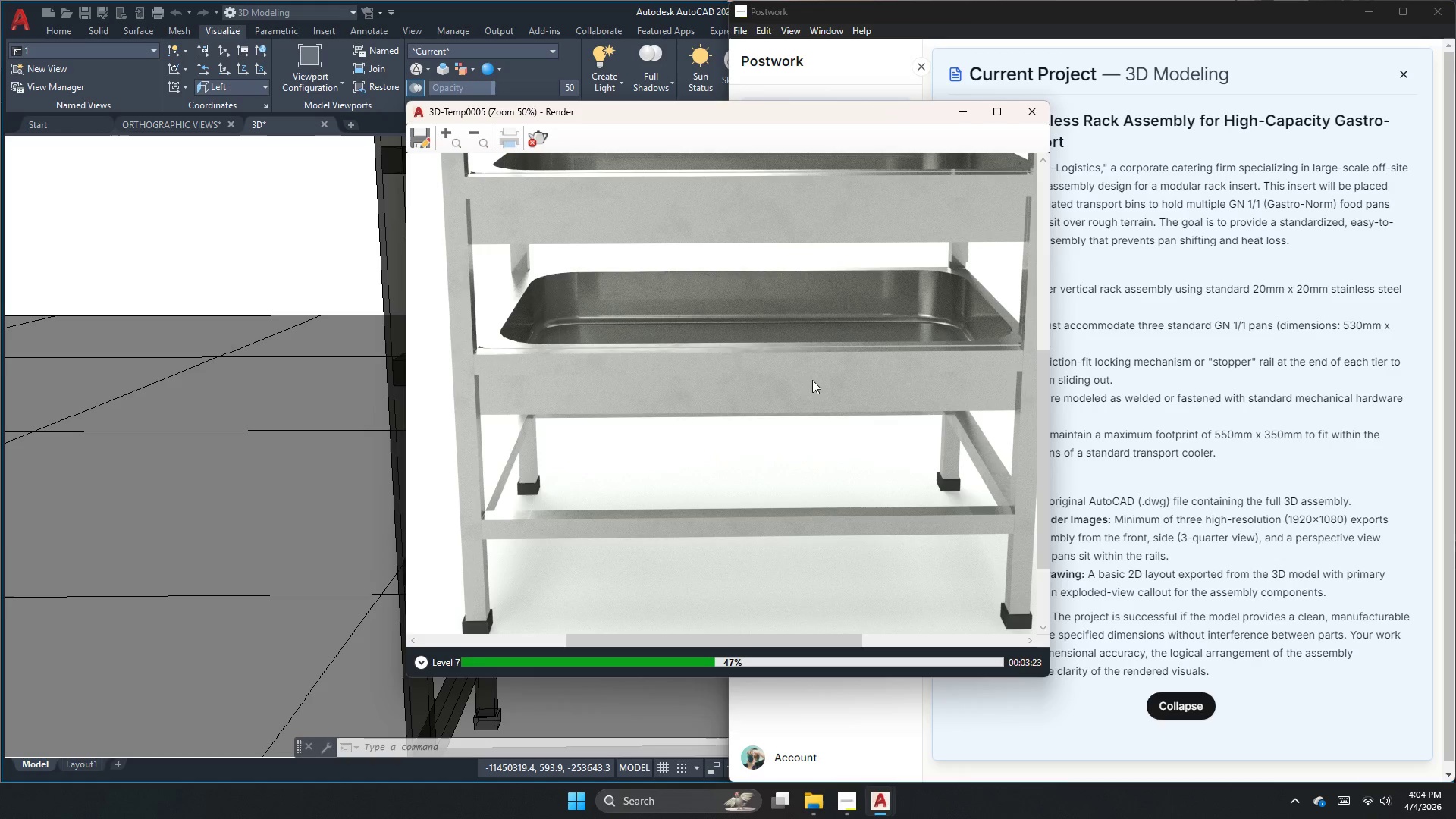 
scroll: coordinate [697, 347], scroll_direction: down, amount: 2.0
 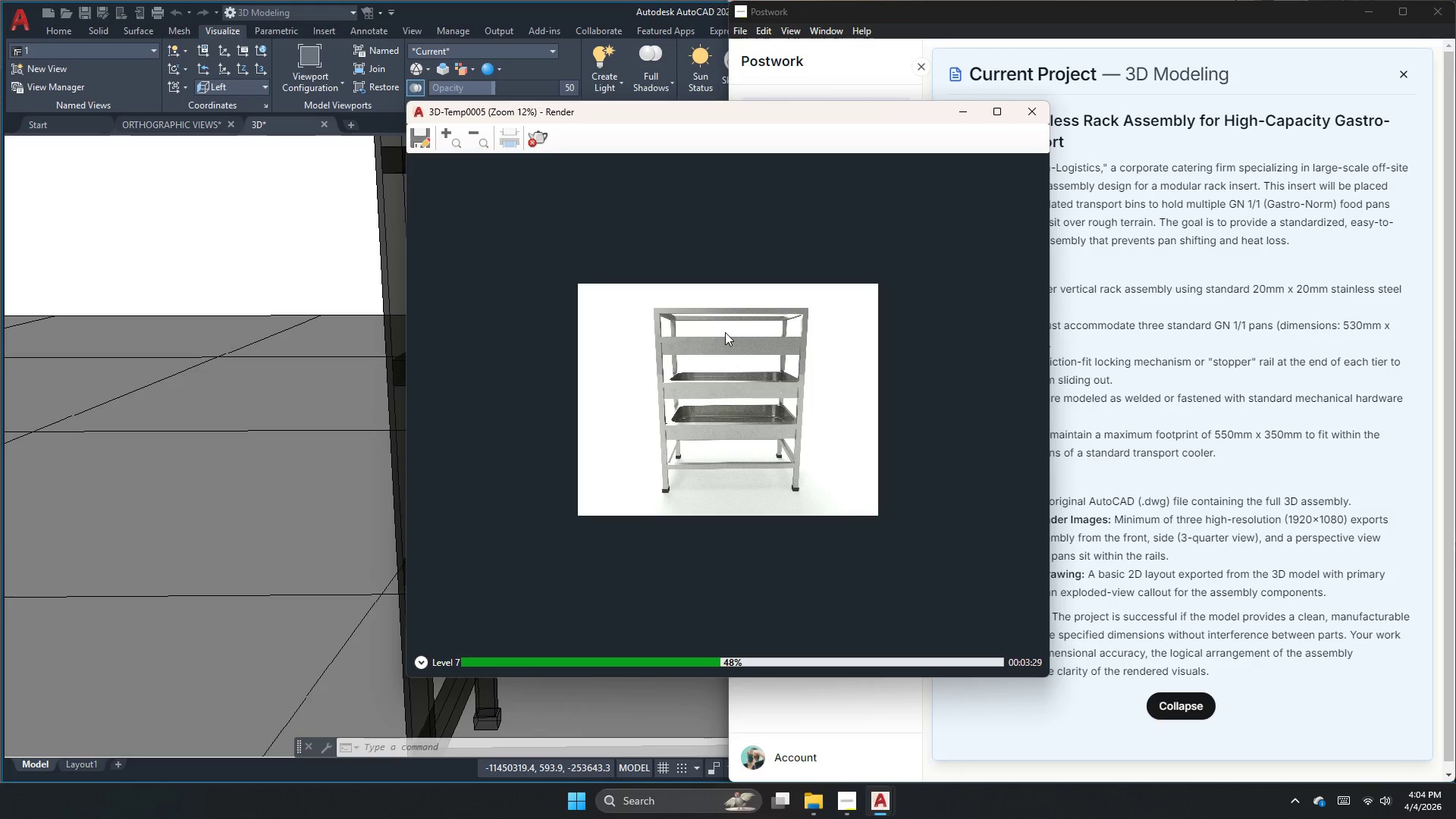 
scroll: coordinate [725, 332], scroll_direction: up, amount: 1.0
 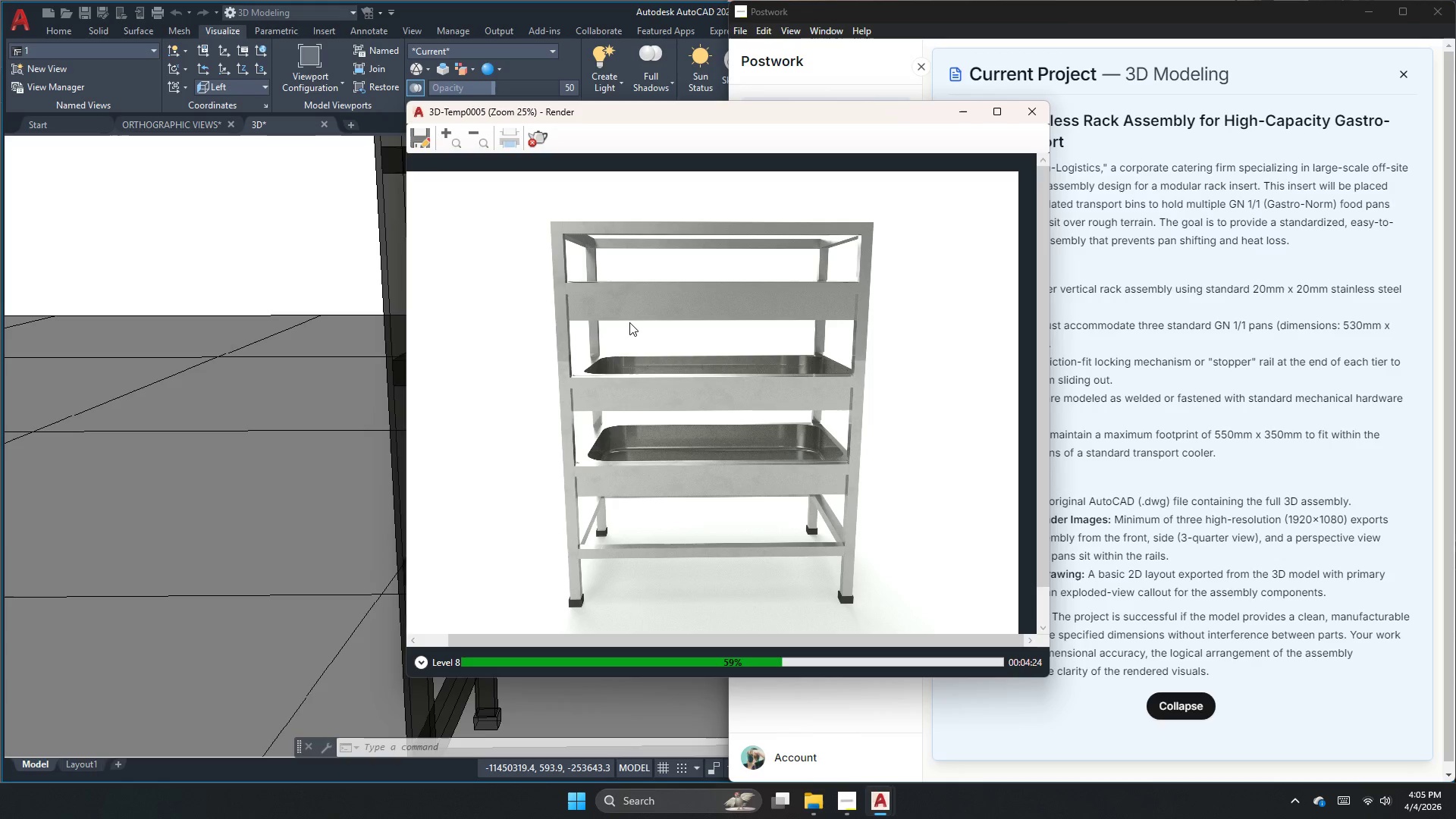 
wait(59.62)
 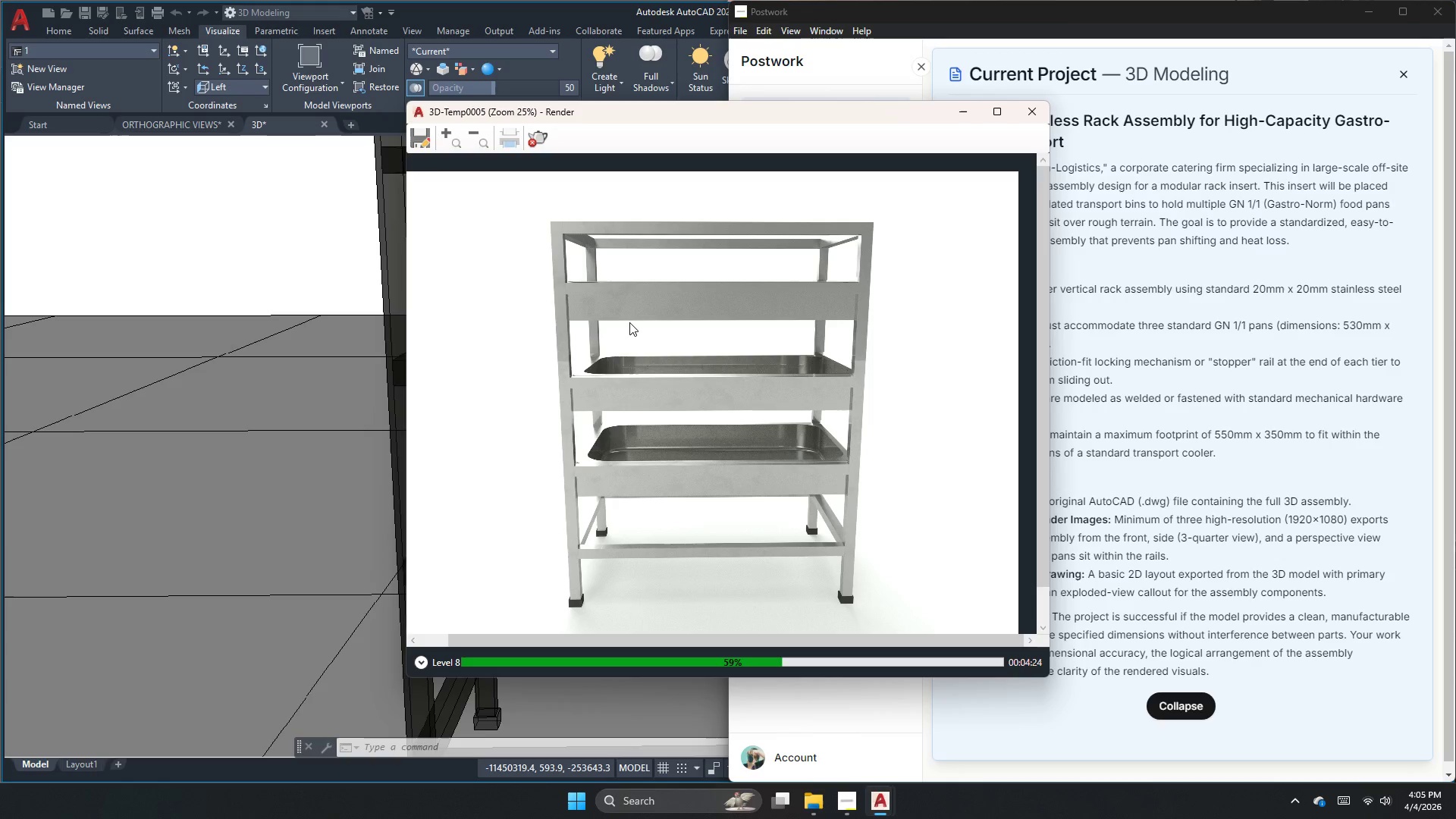 
left_click([543, 142])
 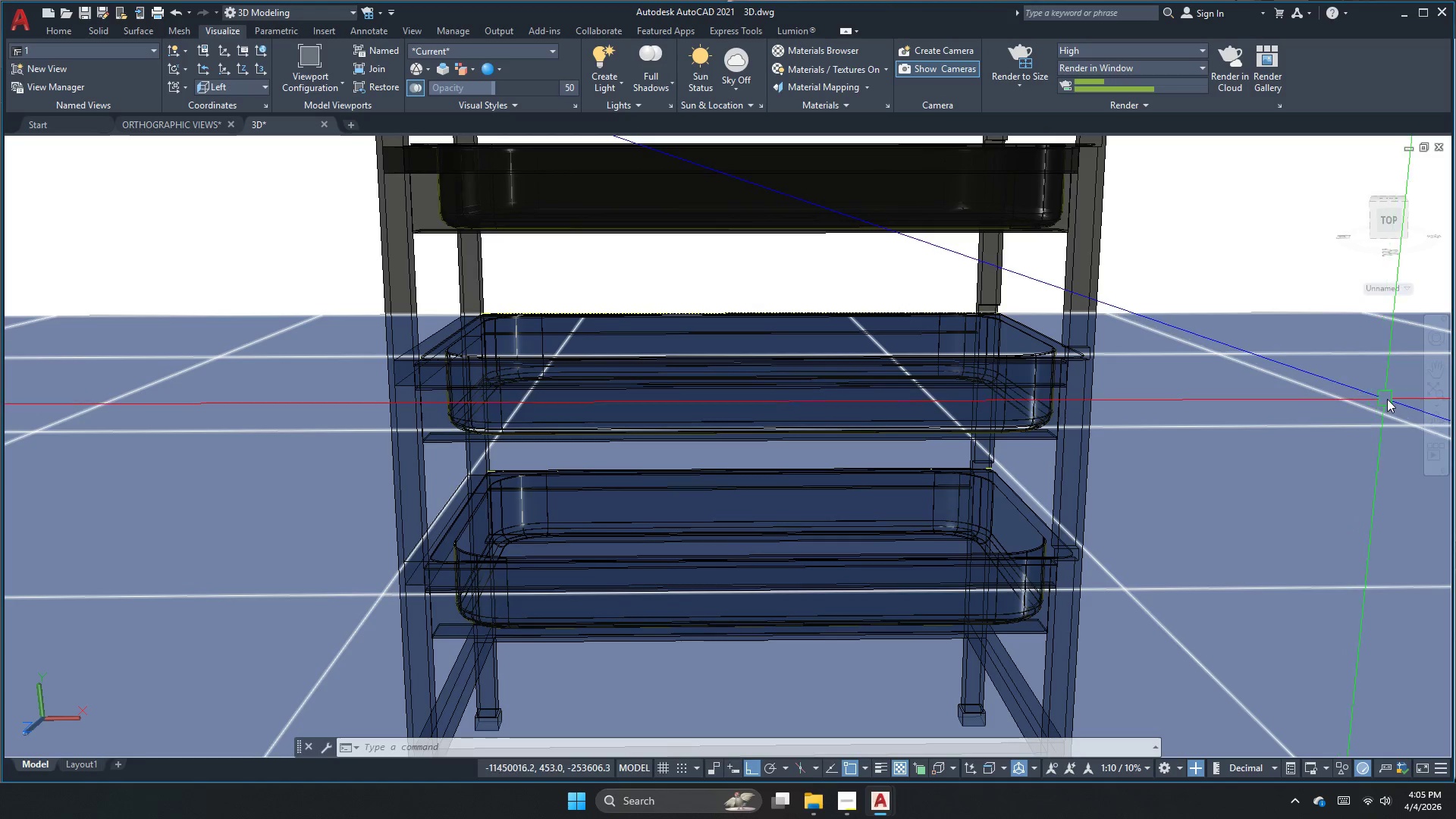 
left_click([1433, 422])
 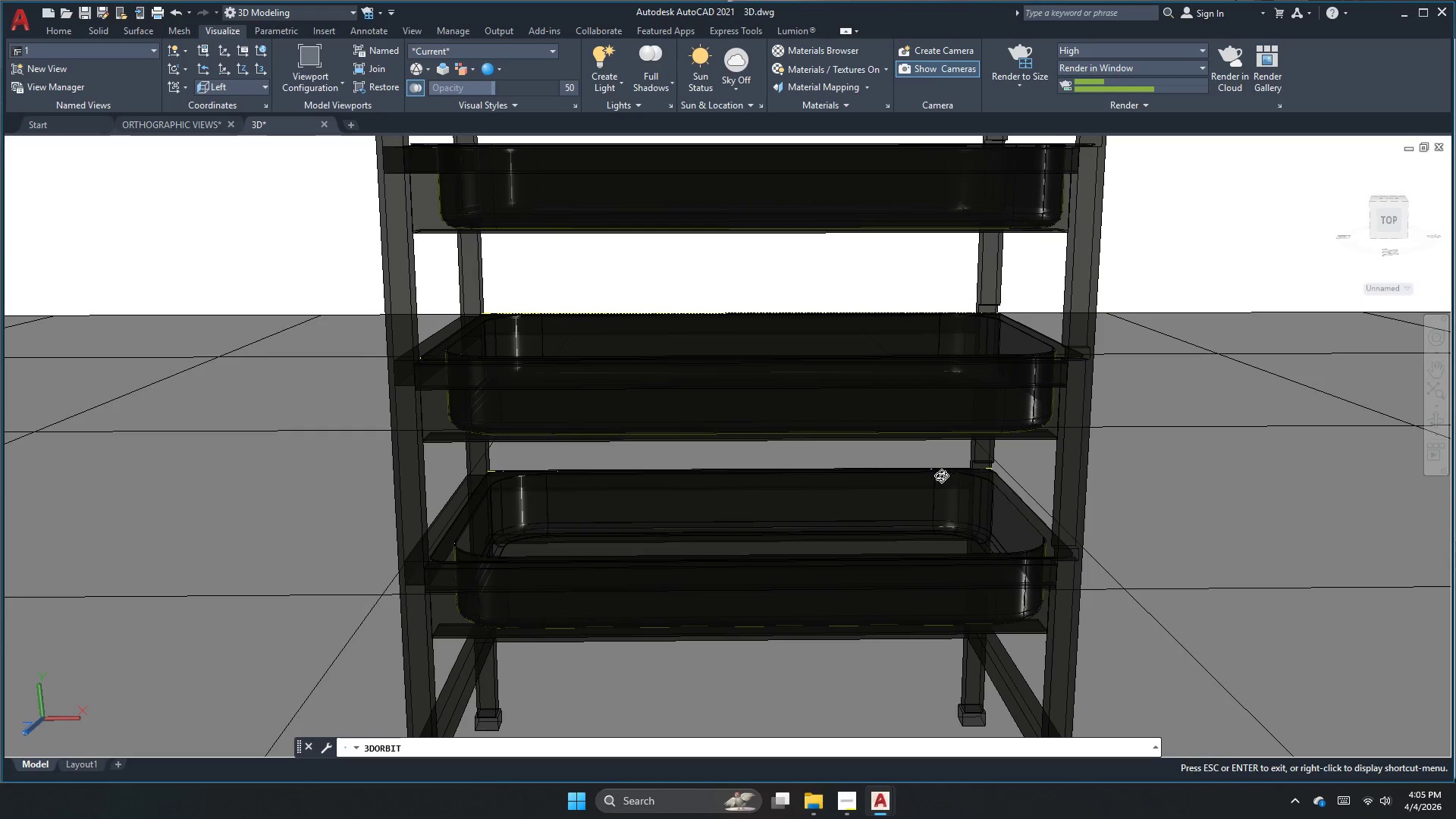 
left_click_drag(start_coordinate=[932, 491], to_coordinate=[931, 512])
 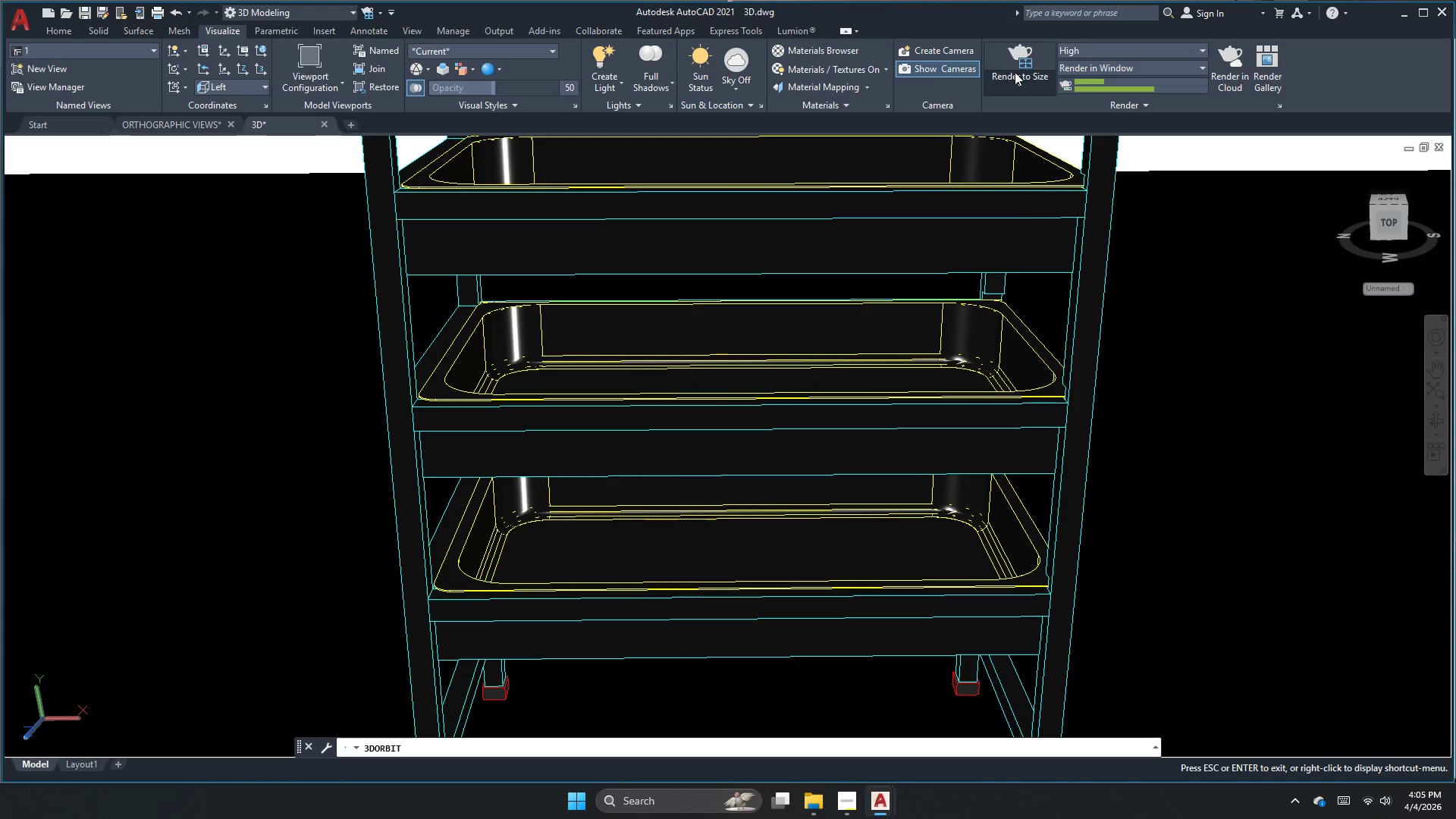 
left_click([1015, 58])
 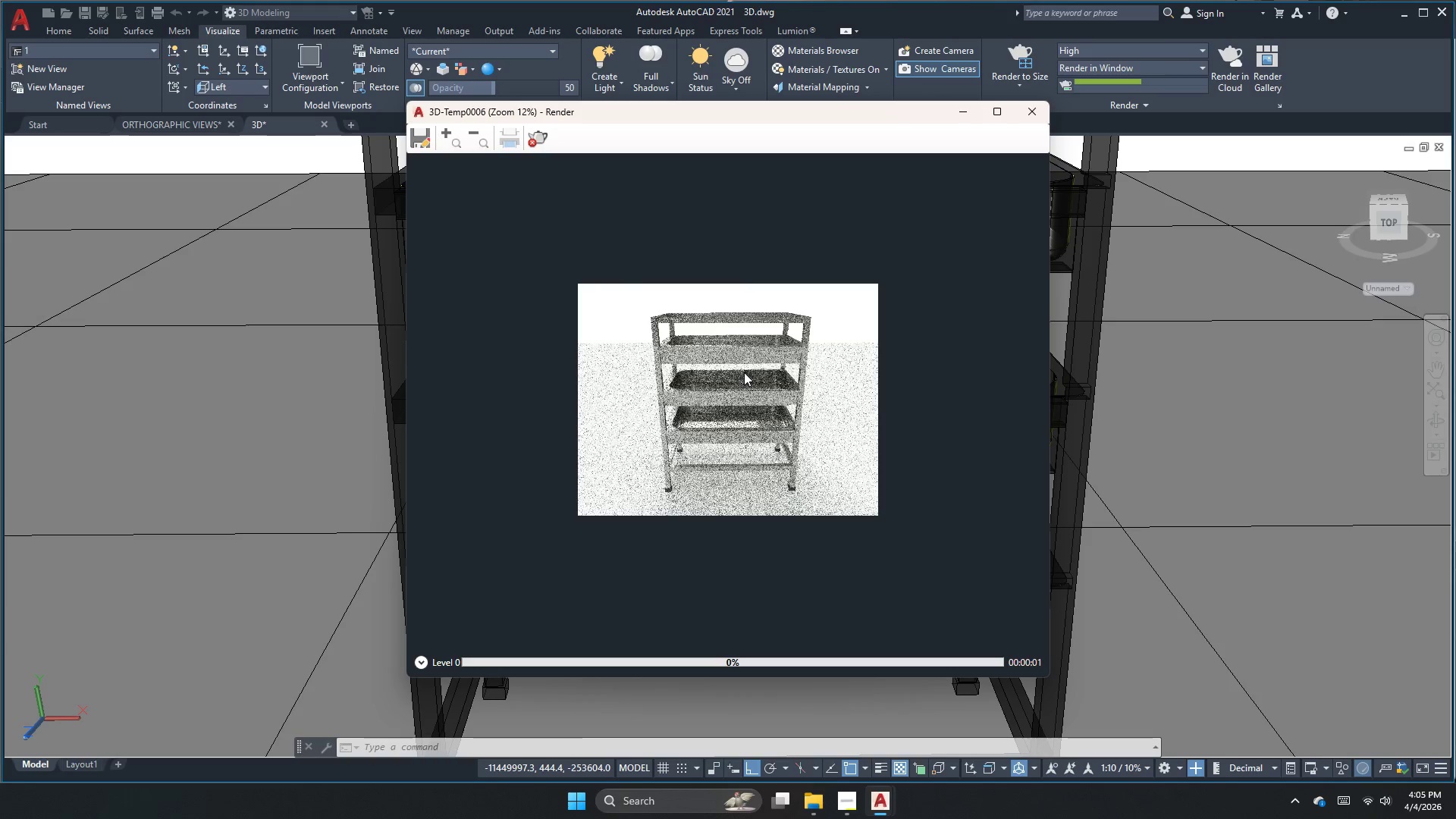 
scroll: coordinate [720, 337], scroll_direction: up, amount: 2.0
 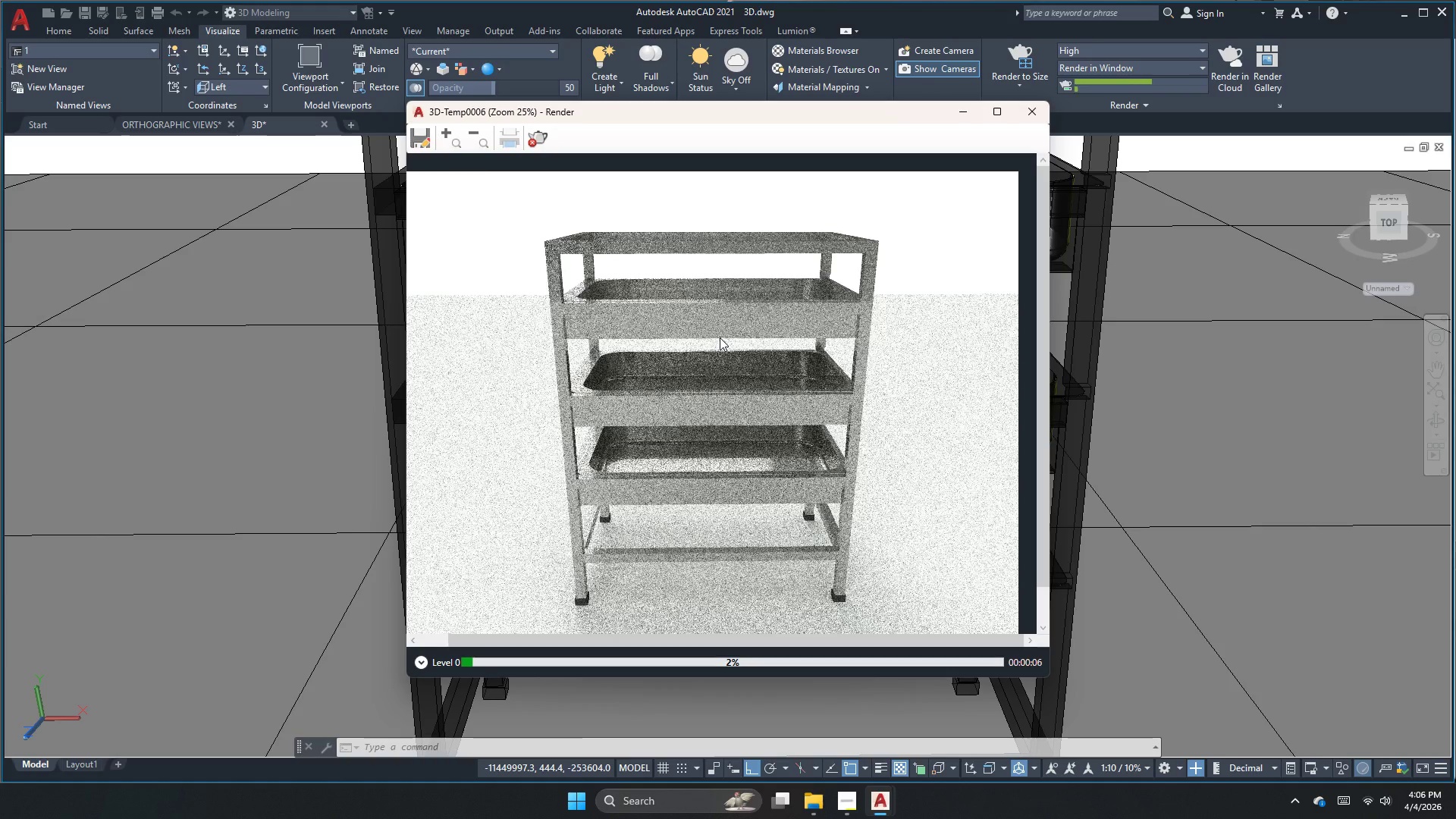 
wait(5.43)
 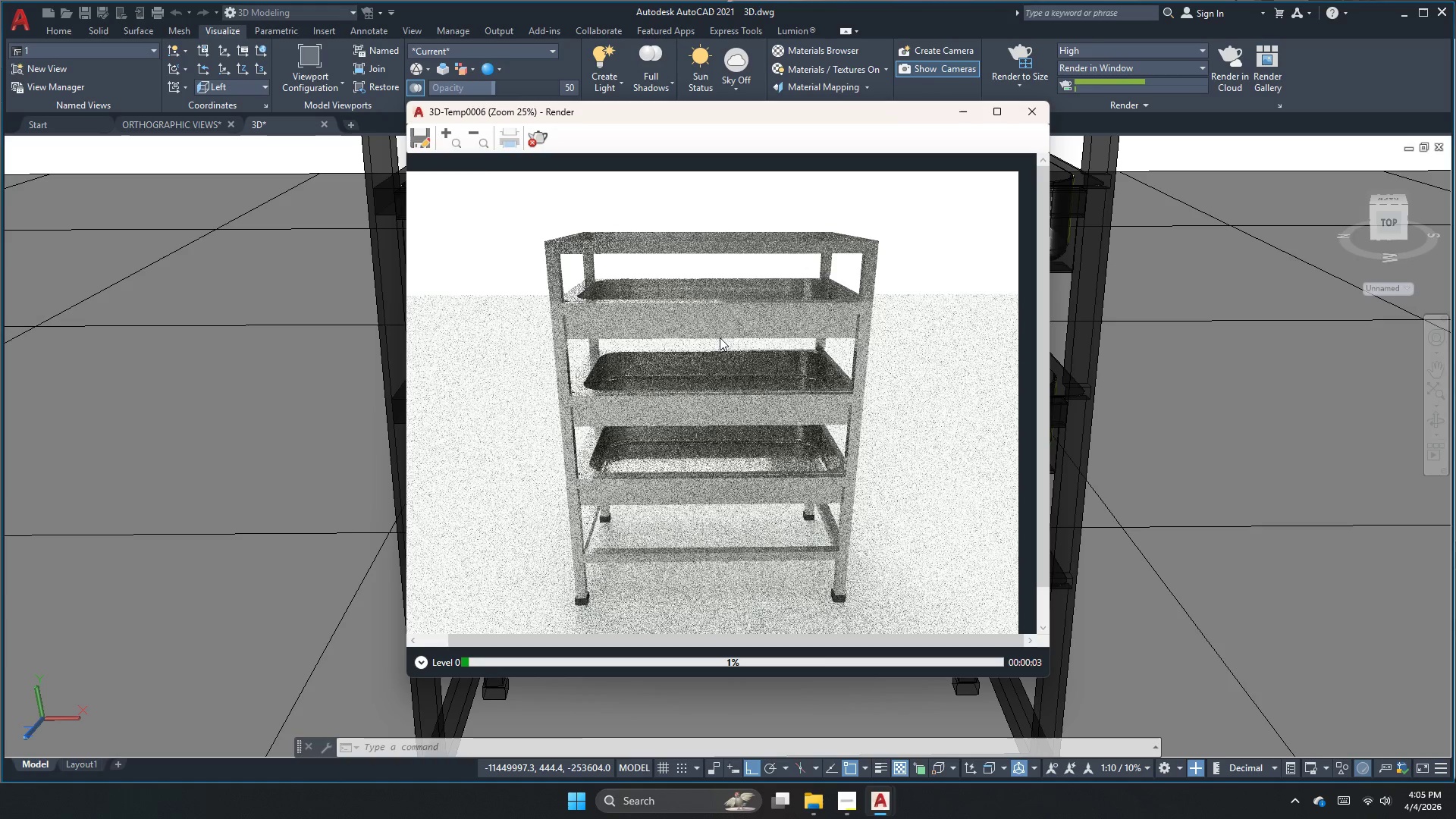 
left_click([1037, 115])
 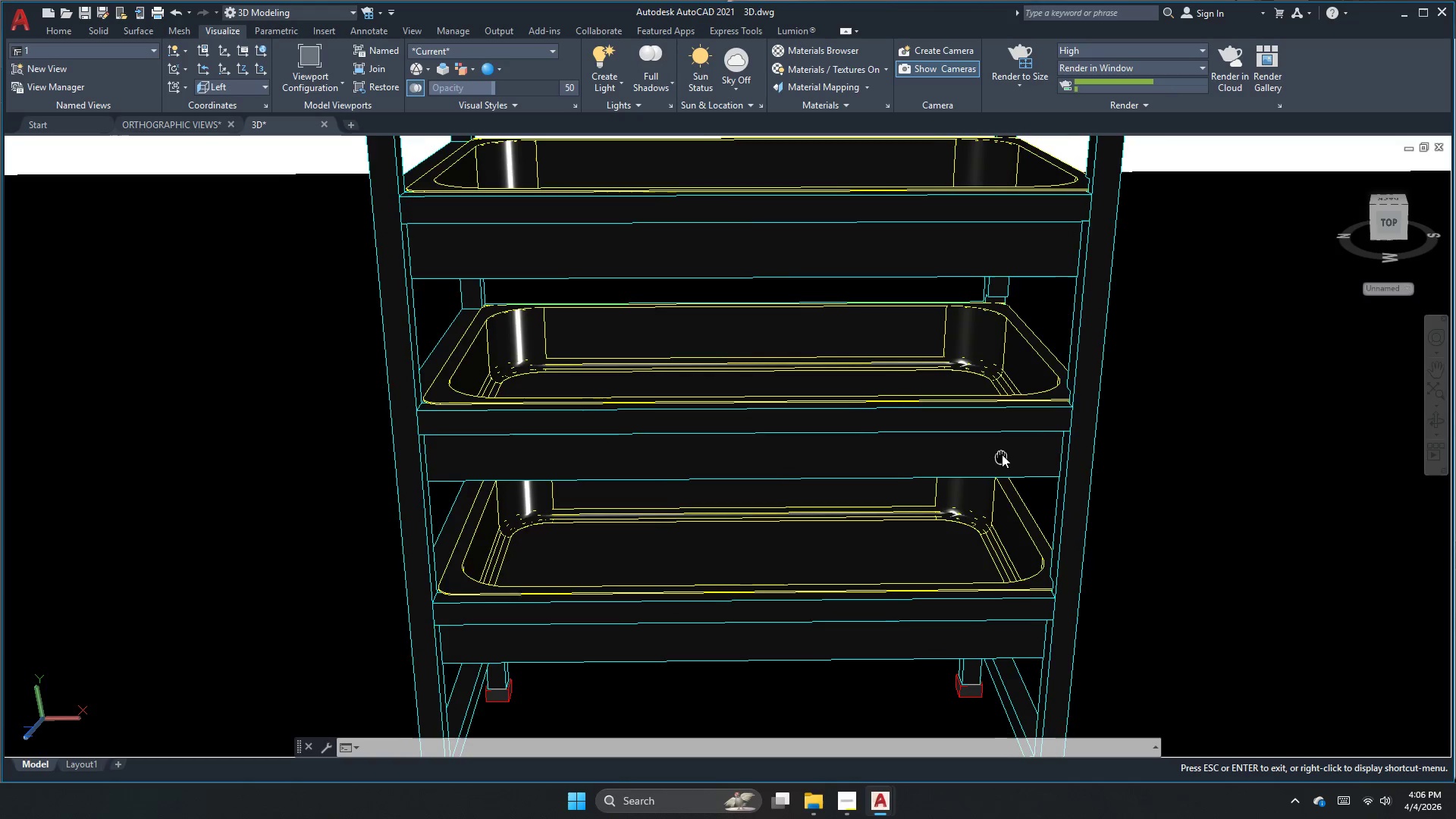 
wait(6.09)
 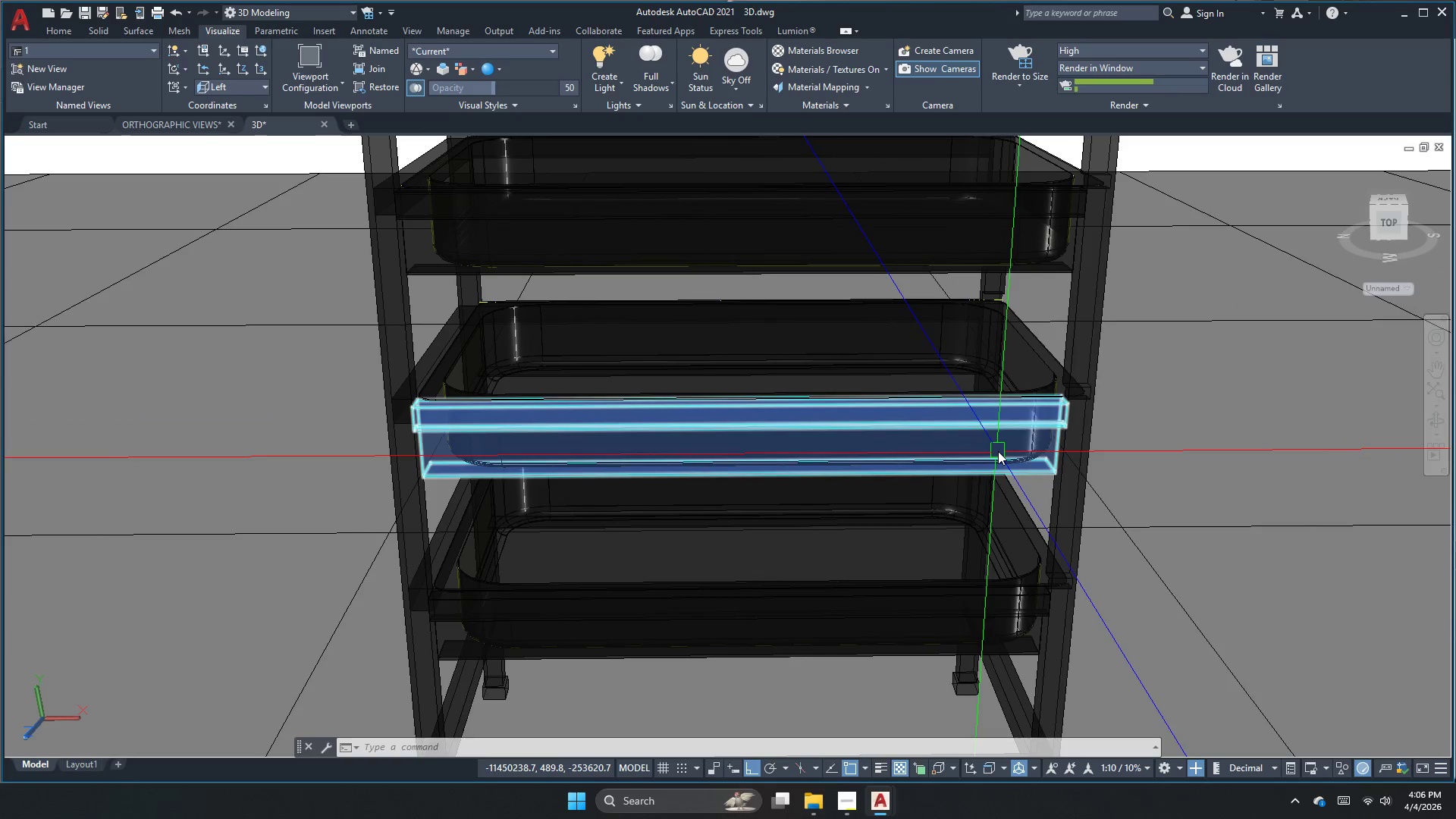 
left_click([1433, 422])
 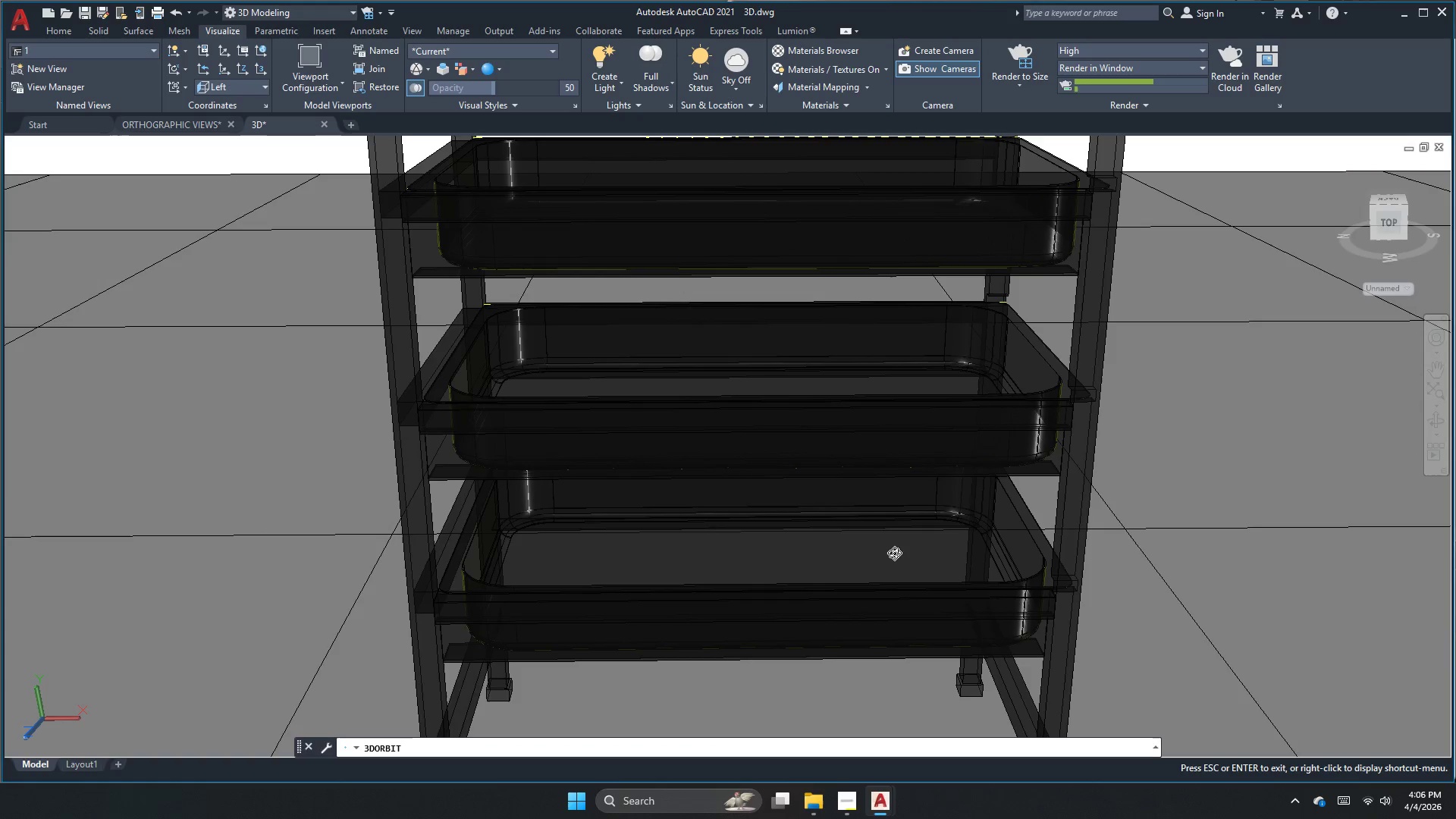 
left_click_drag(start_coordinate=[894, 553], to_coordinate=[888, 553])
 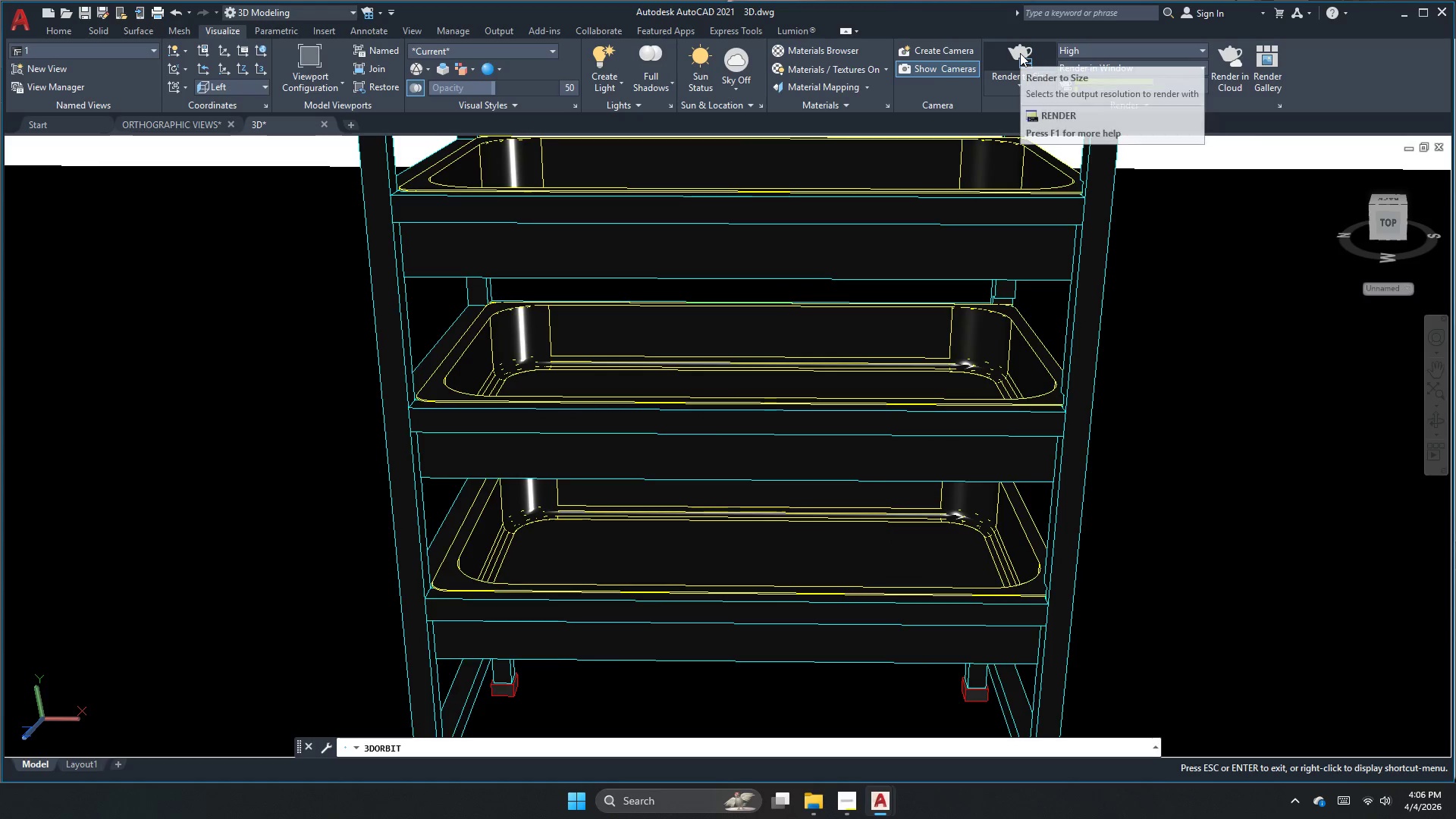 
left_click([1020, 53])
 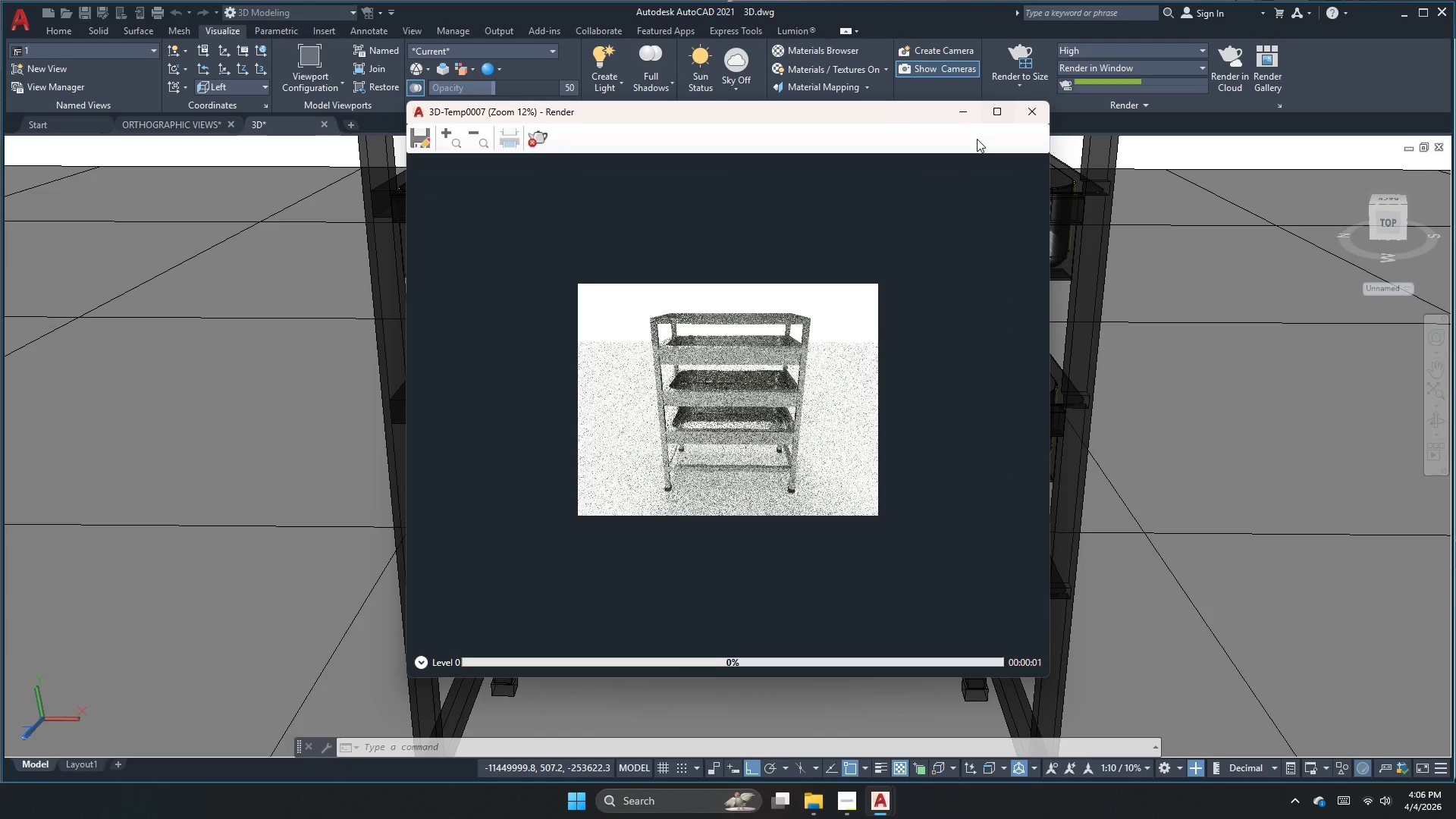 
scroll: coordinate [724, 388], scroll_direction: up, amount: 1.0
 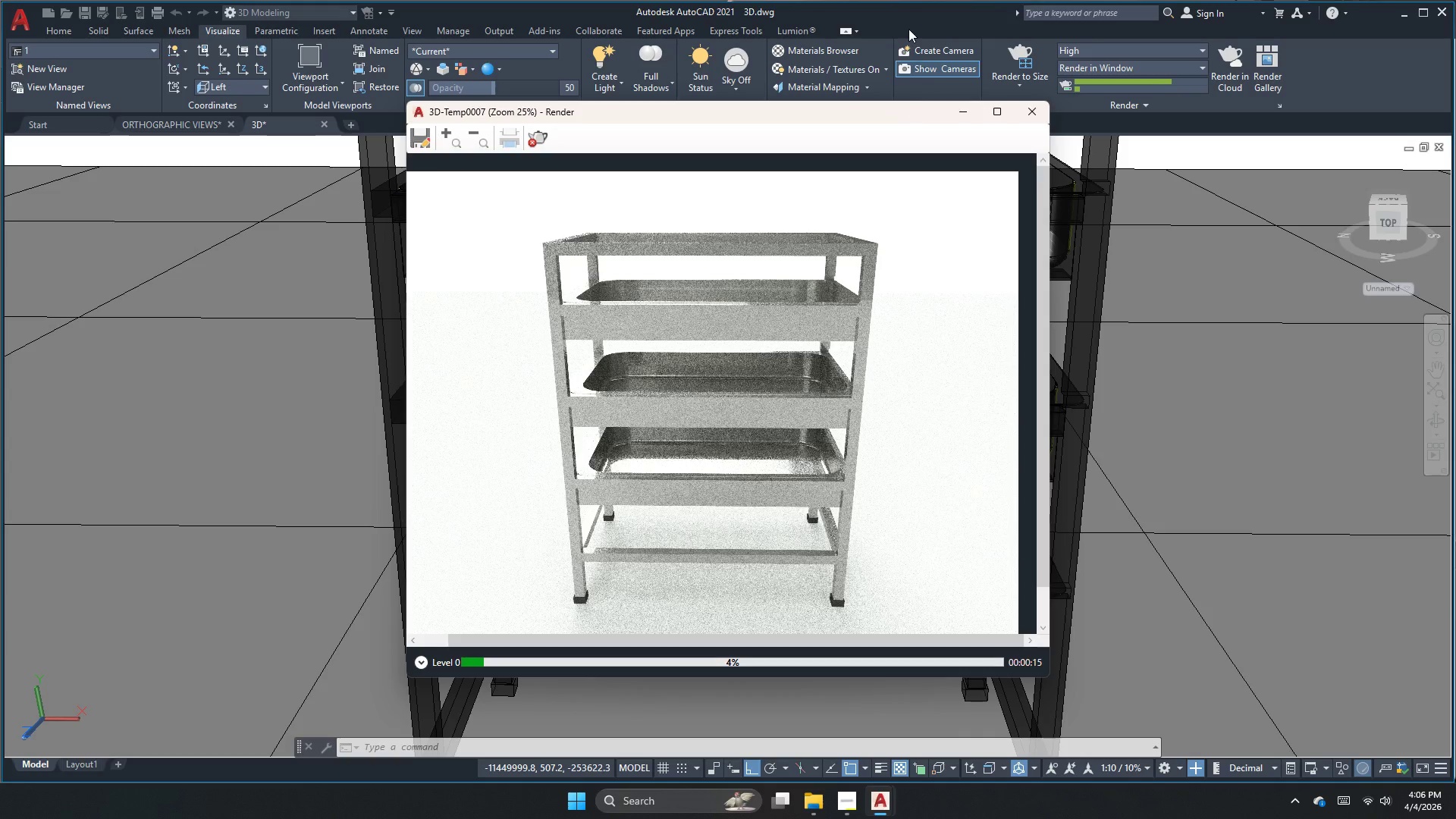 
wait(17.72)
 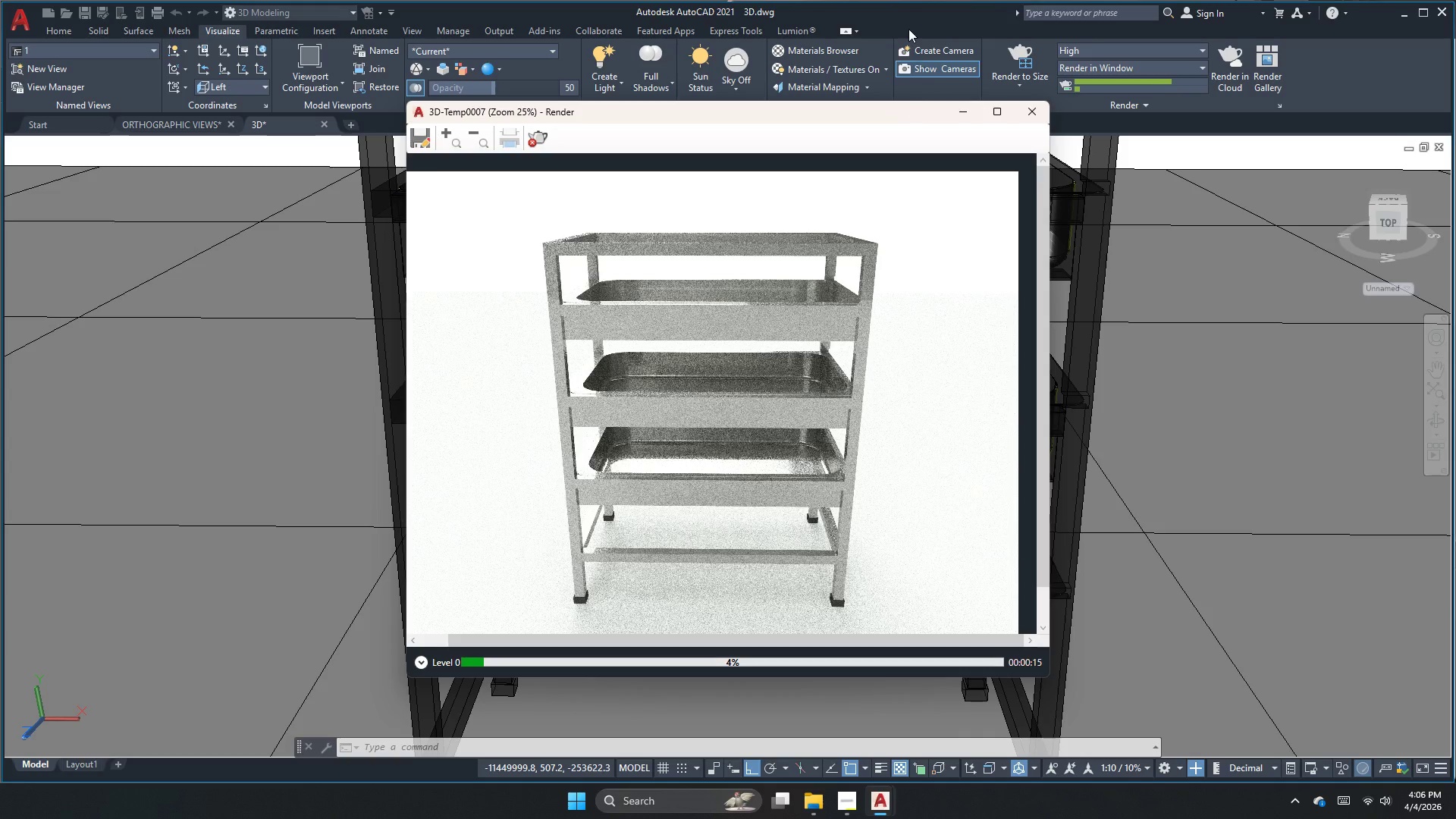 
left_click([530, 140])
 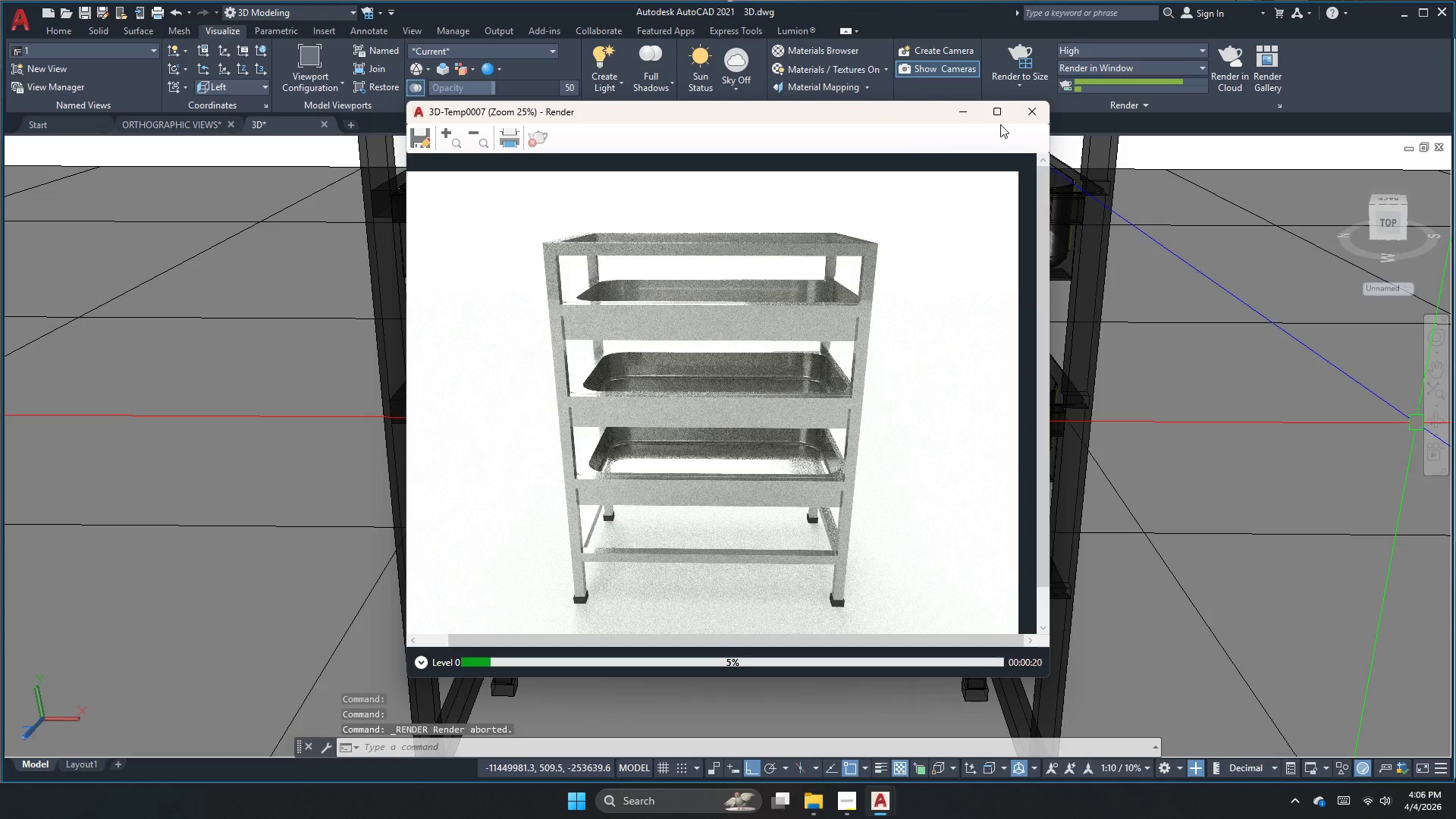 
left_click([1034, 119])
 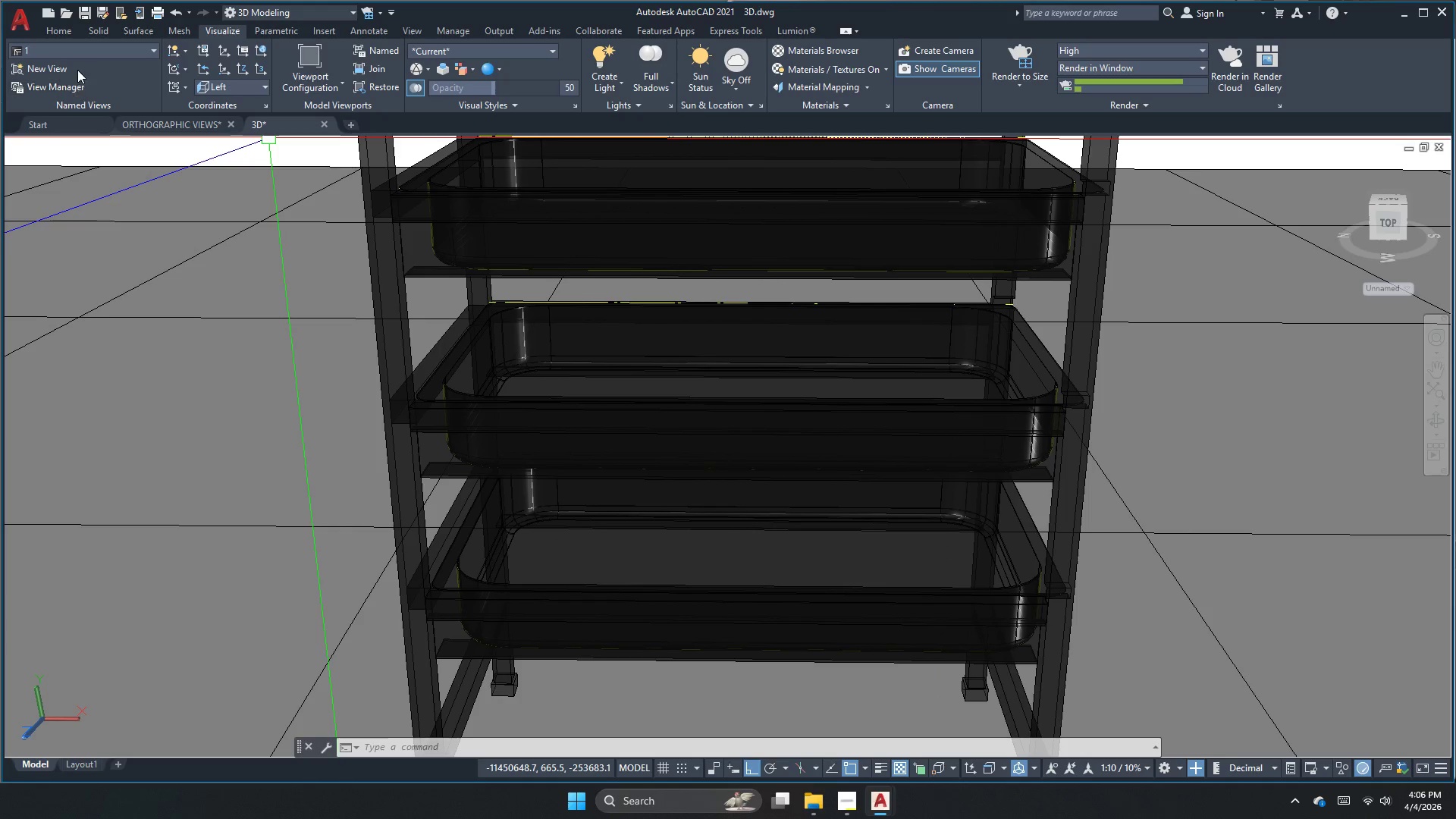 
left_click([39, 67])
 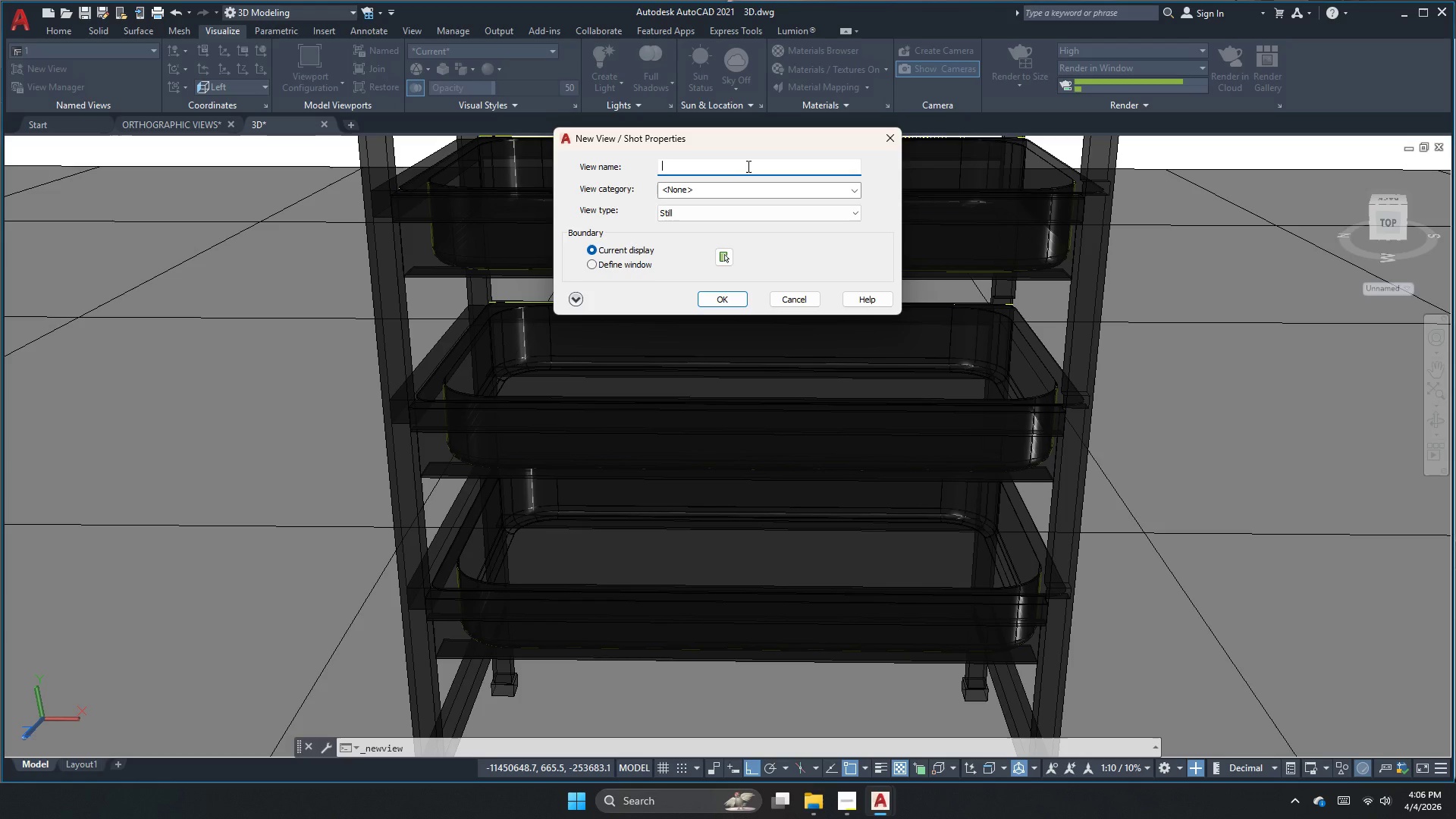 
key(Numpad2)
 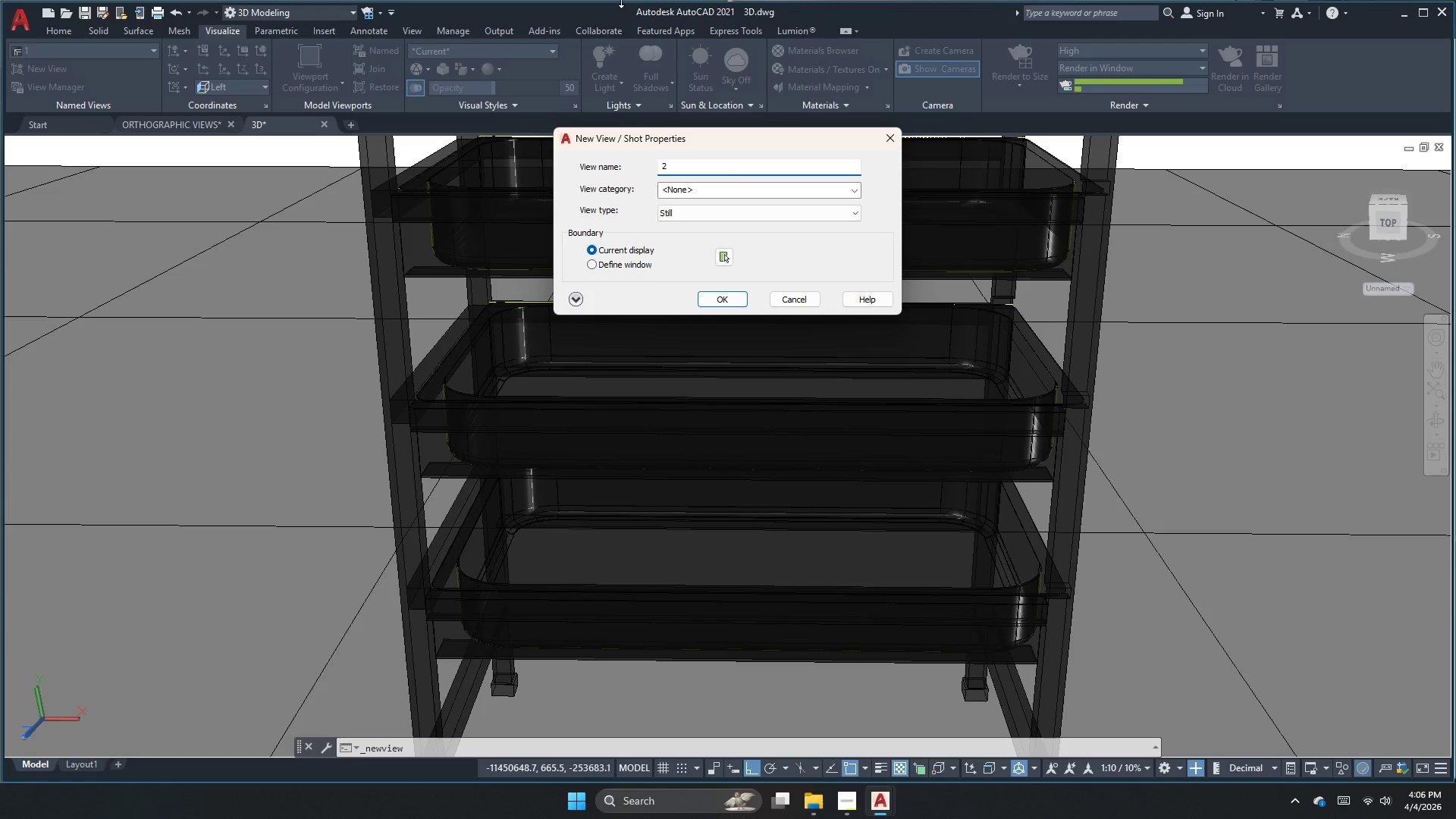 
key(NumpadEnter)
 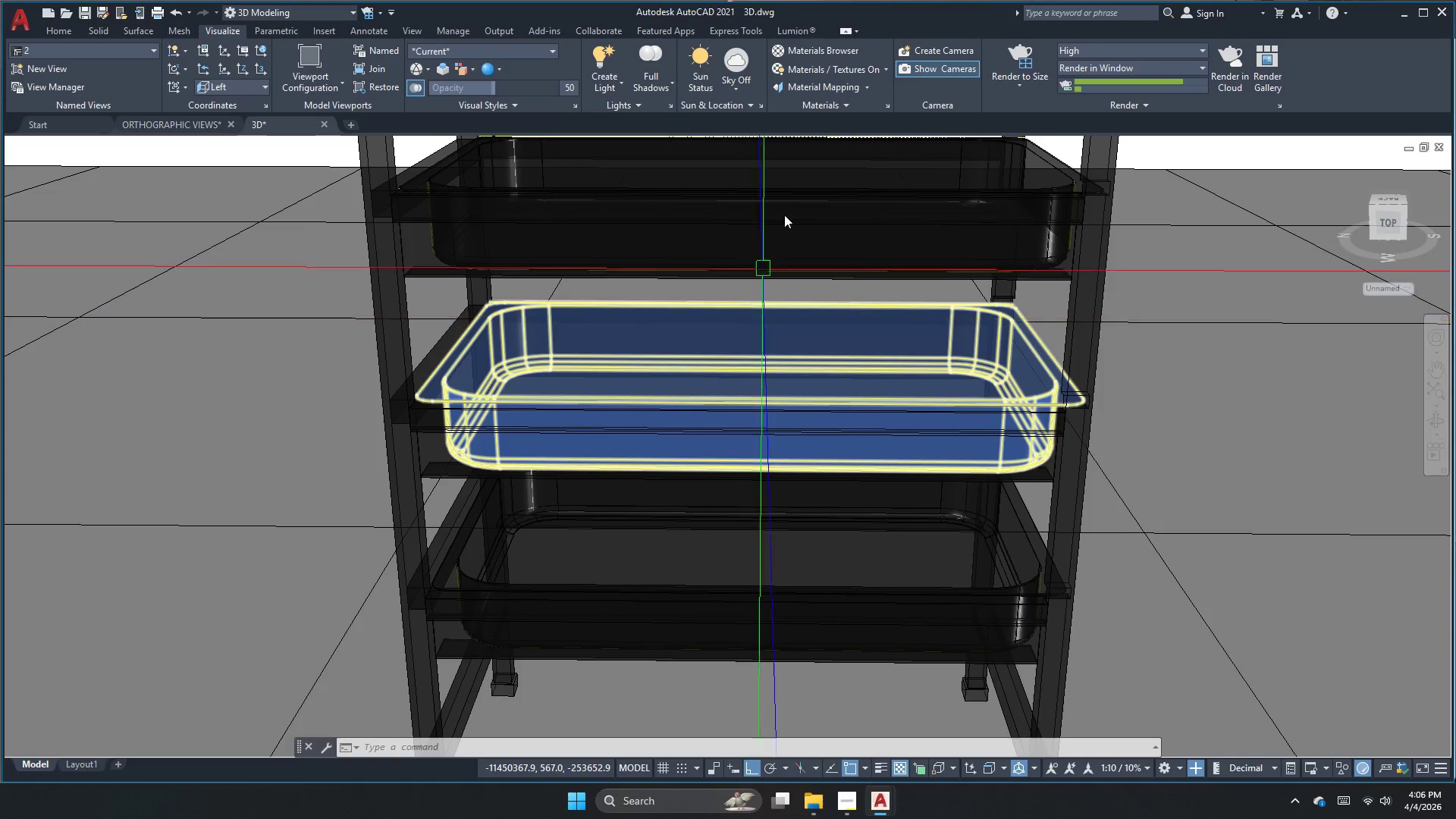 
left_click([1012, 65])
 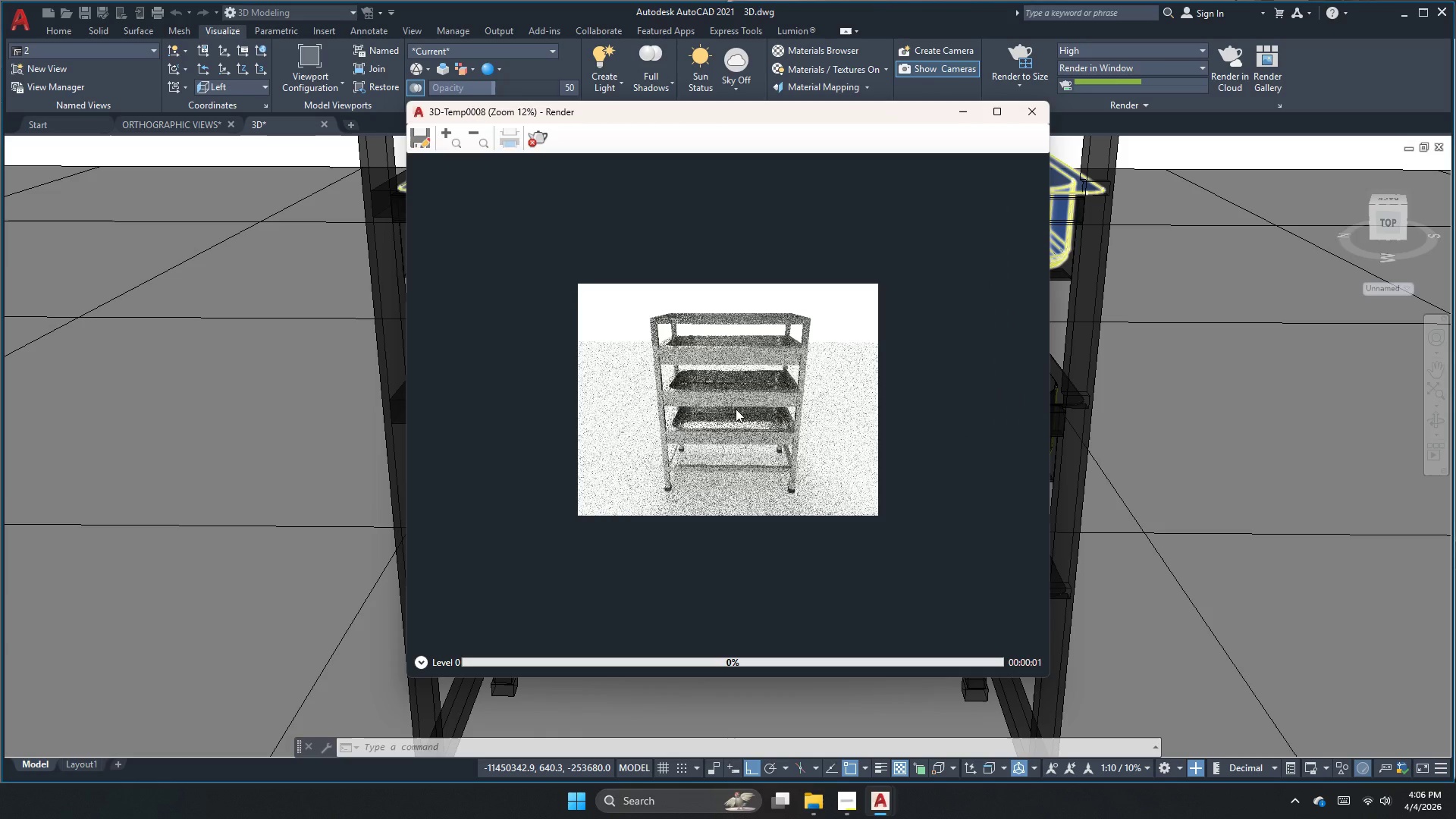 
scroll: coordinate [731, 450], scroll_direction: up, amount: 1.0
 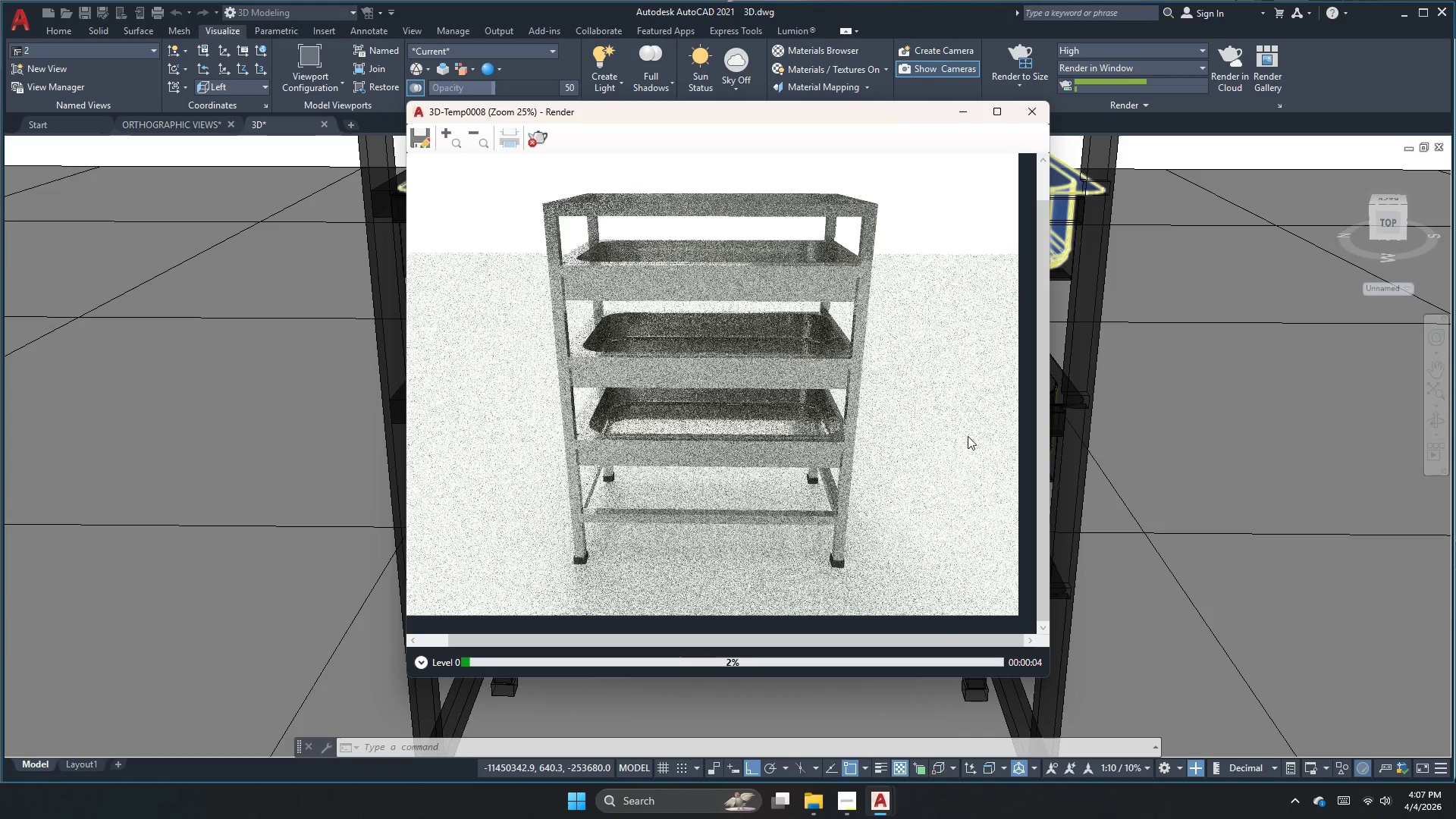 
scroll: coordinate [968, 436], scroll_direction: none, amount: 0.0
 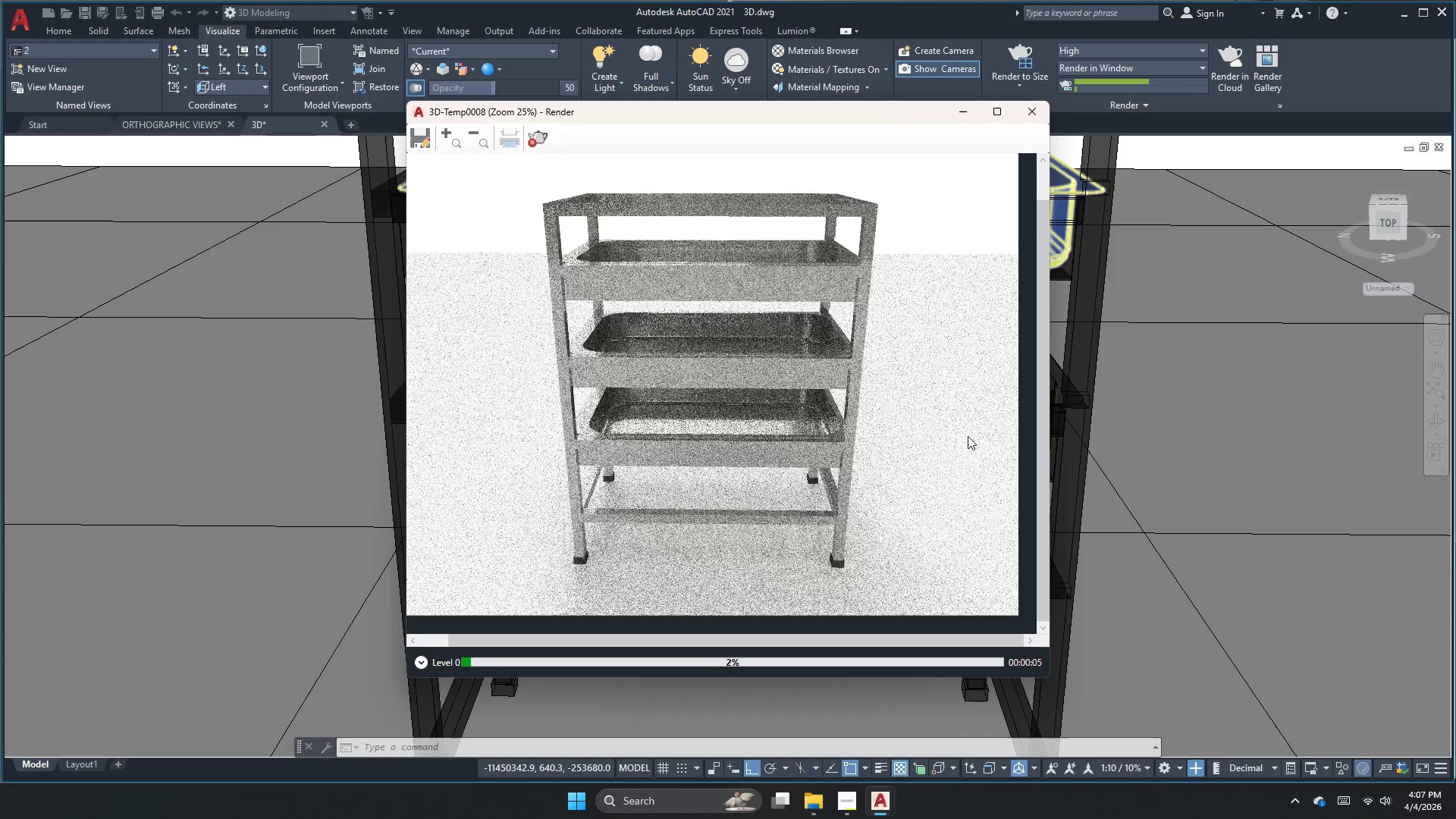 
scroll: coordinate [968, 436], scroll_direction: down, amount: 2.0
 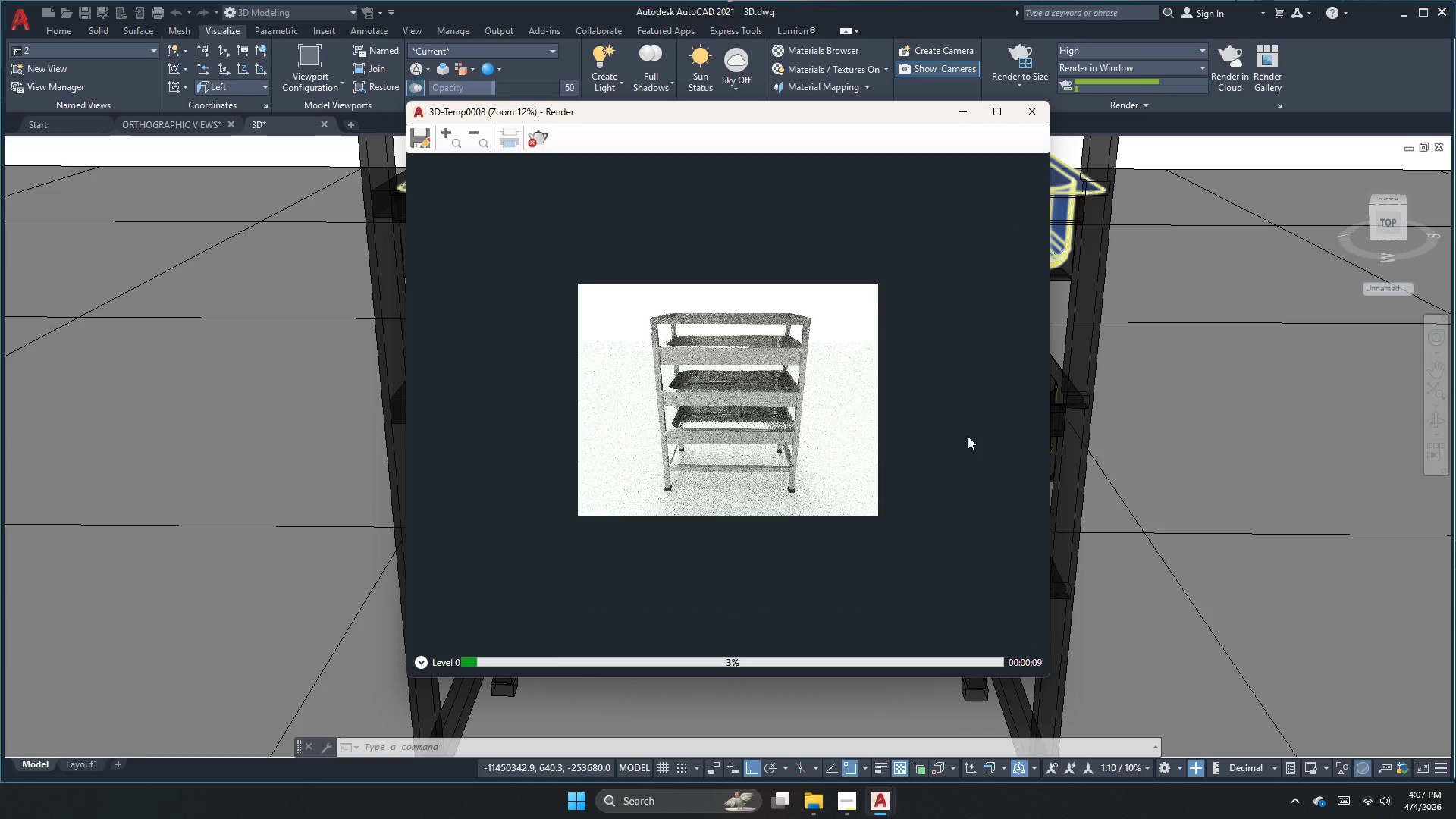 
scroll: coordinate [968, 436], scroll_direction: up, amount: 1.0
 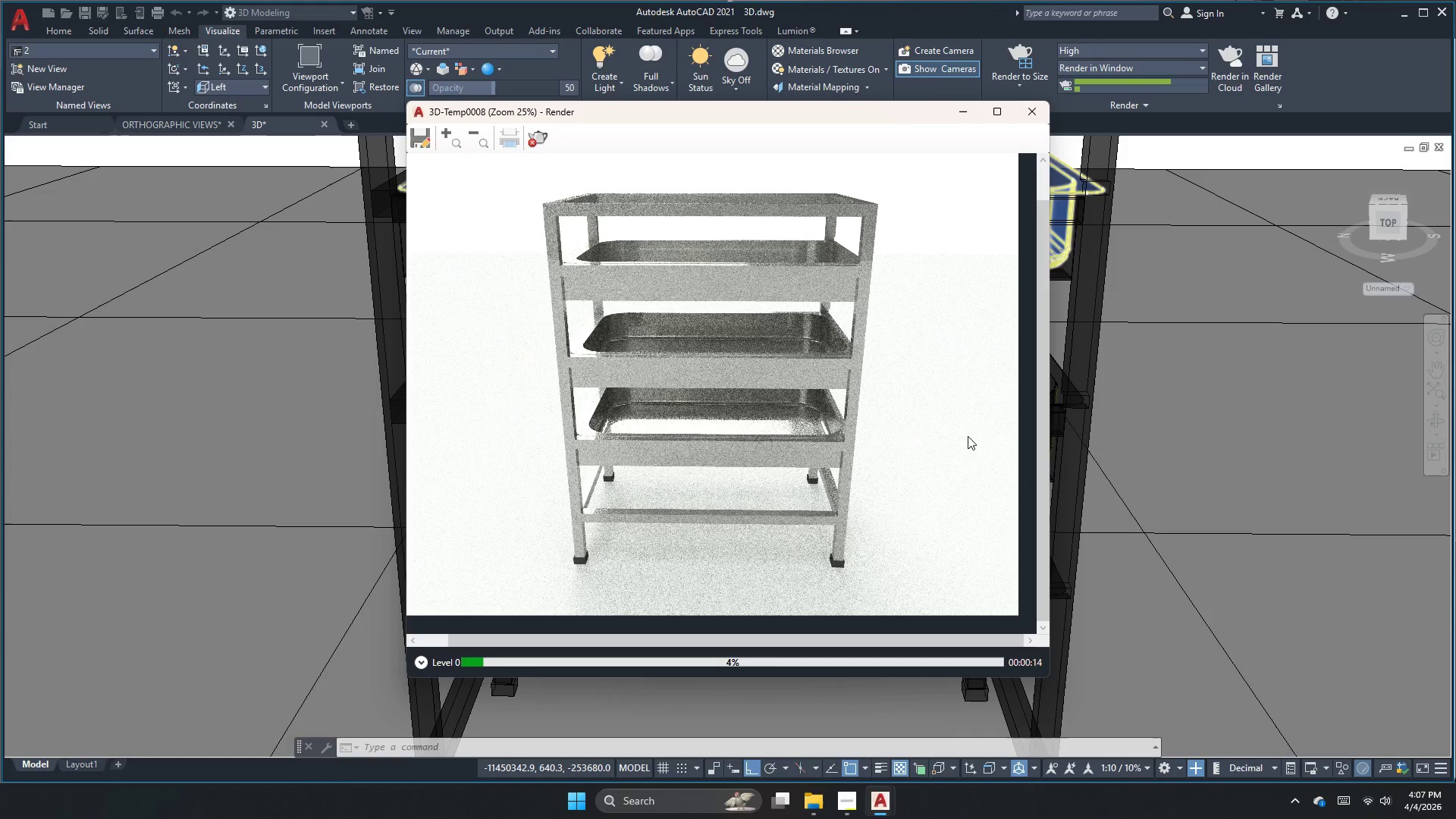 
scroll: coordinate [968, 436], scroll_direction: down, amount: 1.0
 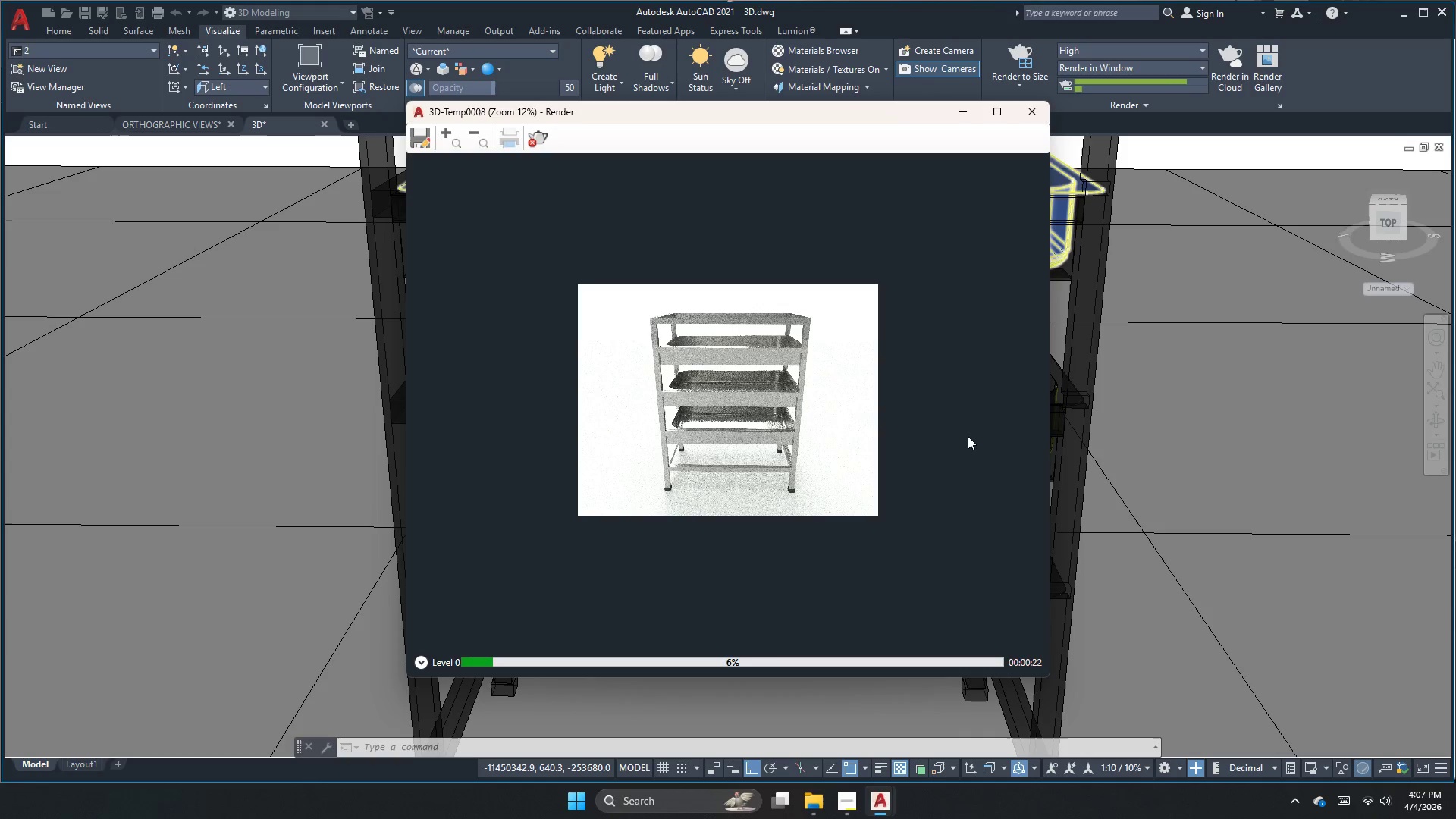 
wait(7.17)
 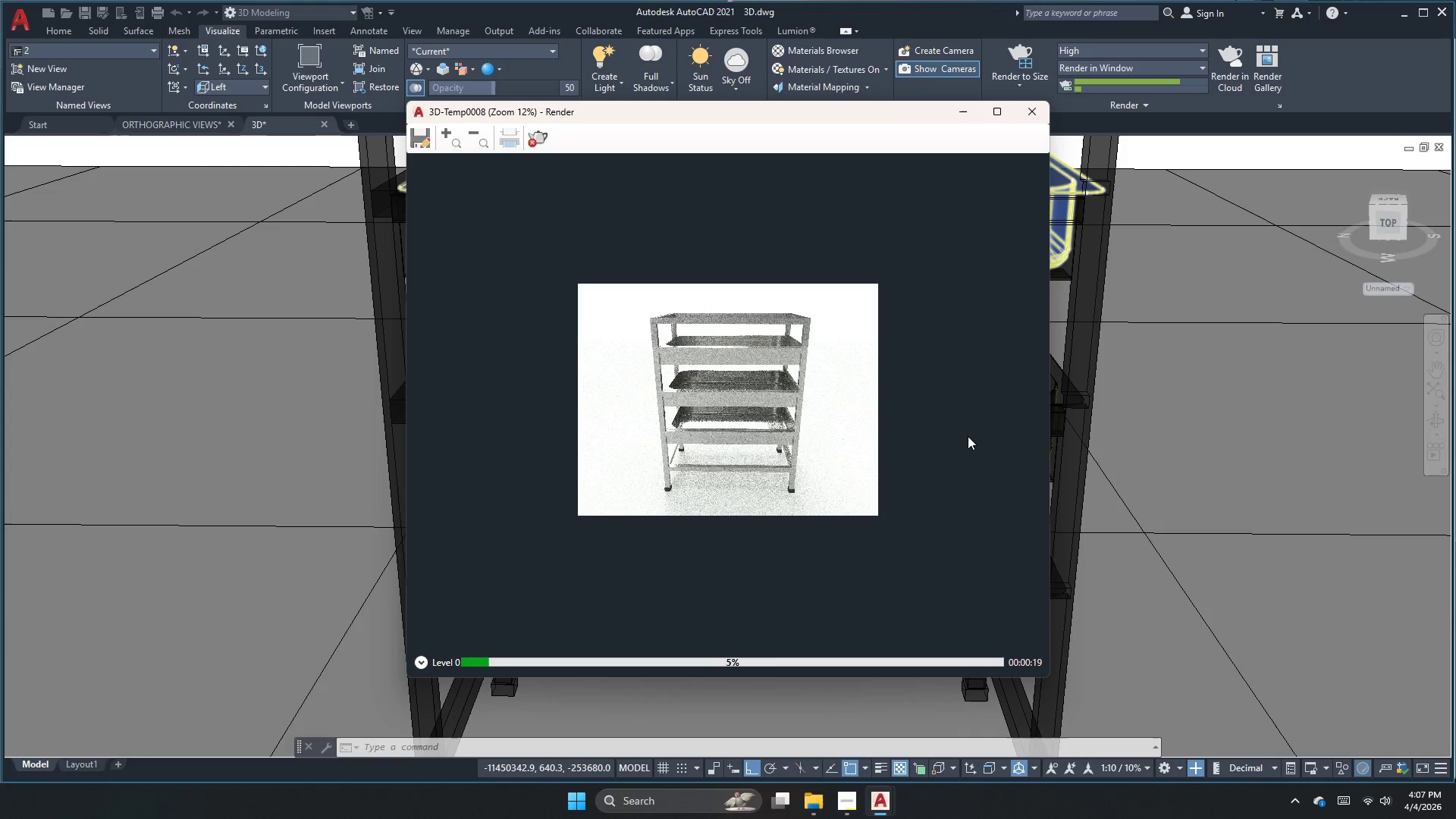 
scroll: coordinate [968, 436], scroll_direction: down, amount: 1.0
 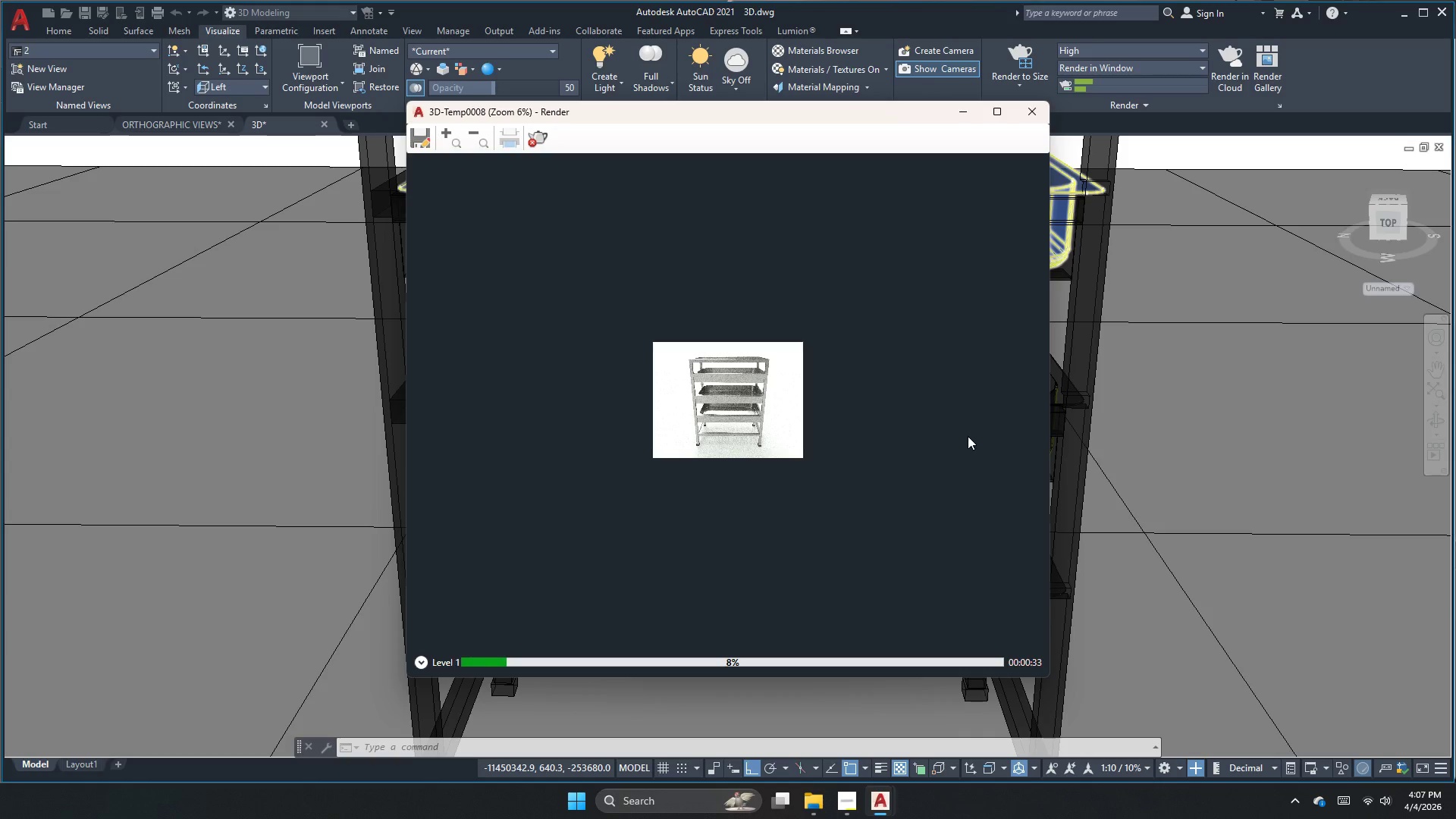 
wait(14.09)
 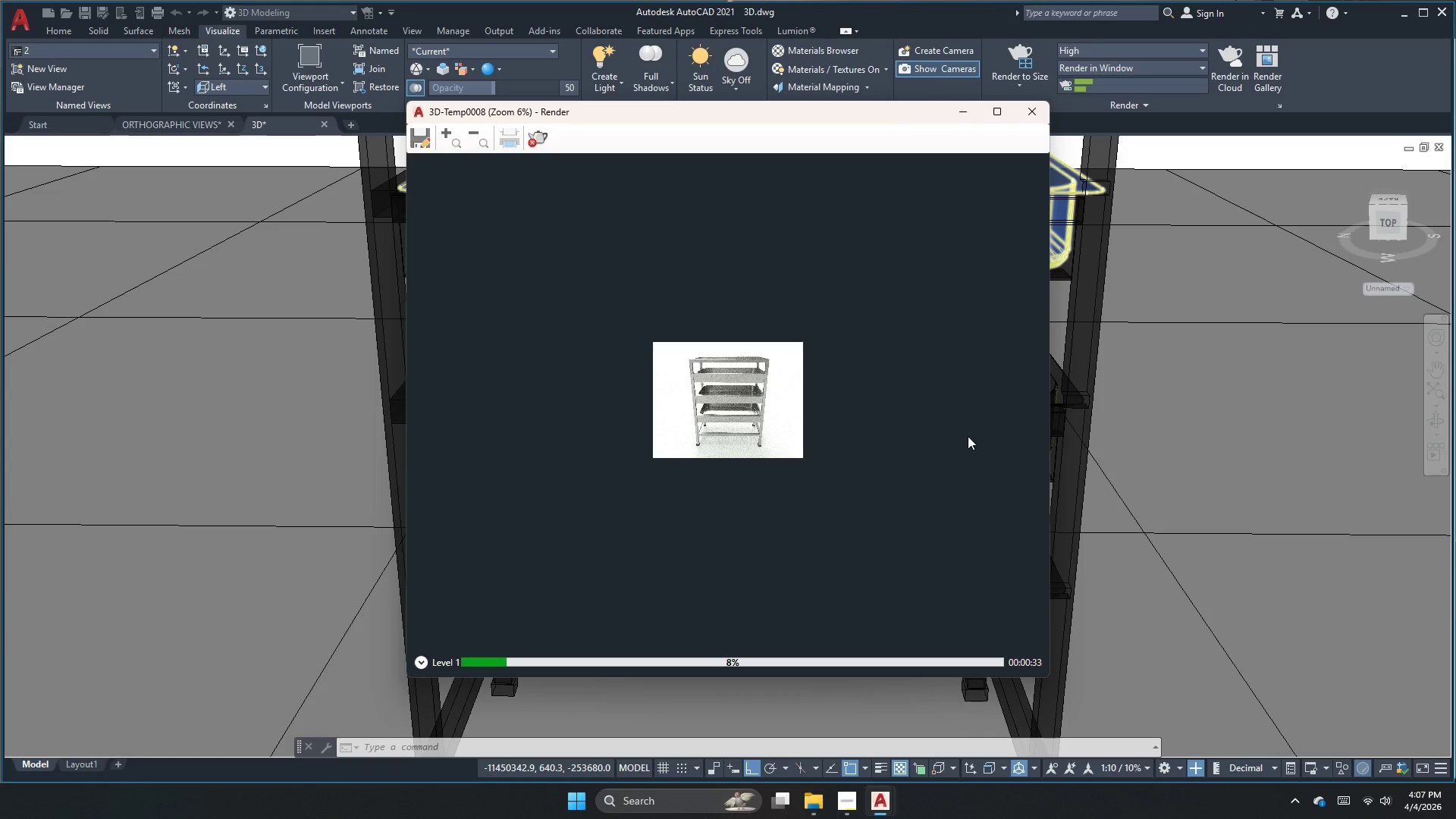 
scroll: coordinate [968, 436], scroll_direction: up, amount: 2.0
 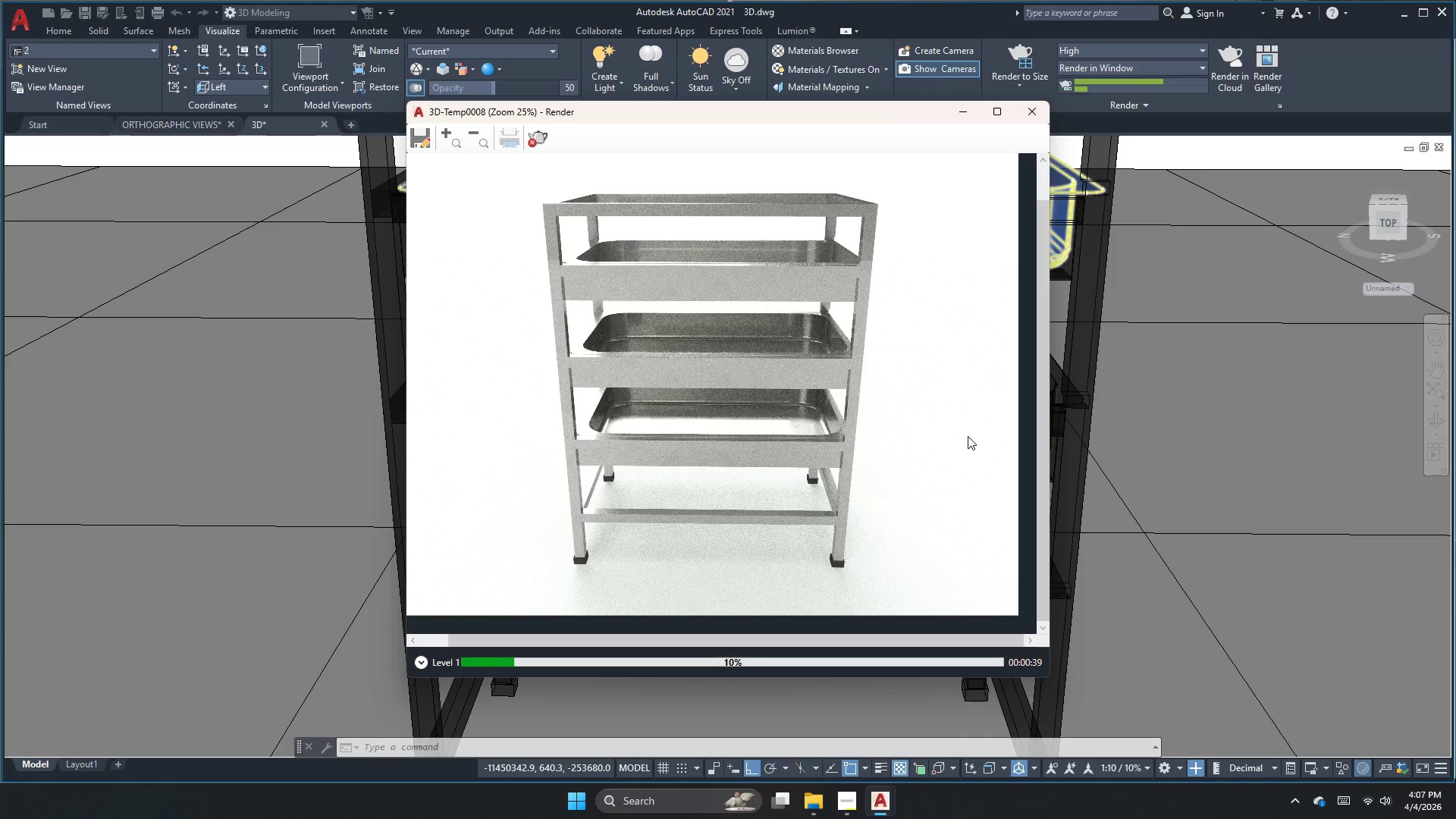 
scroll: coordinate [968, 436], scroll_direction: down, amount: 1.0
 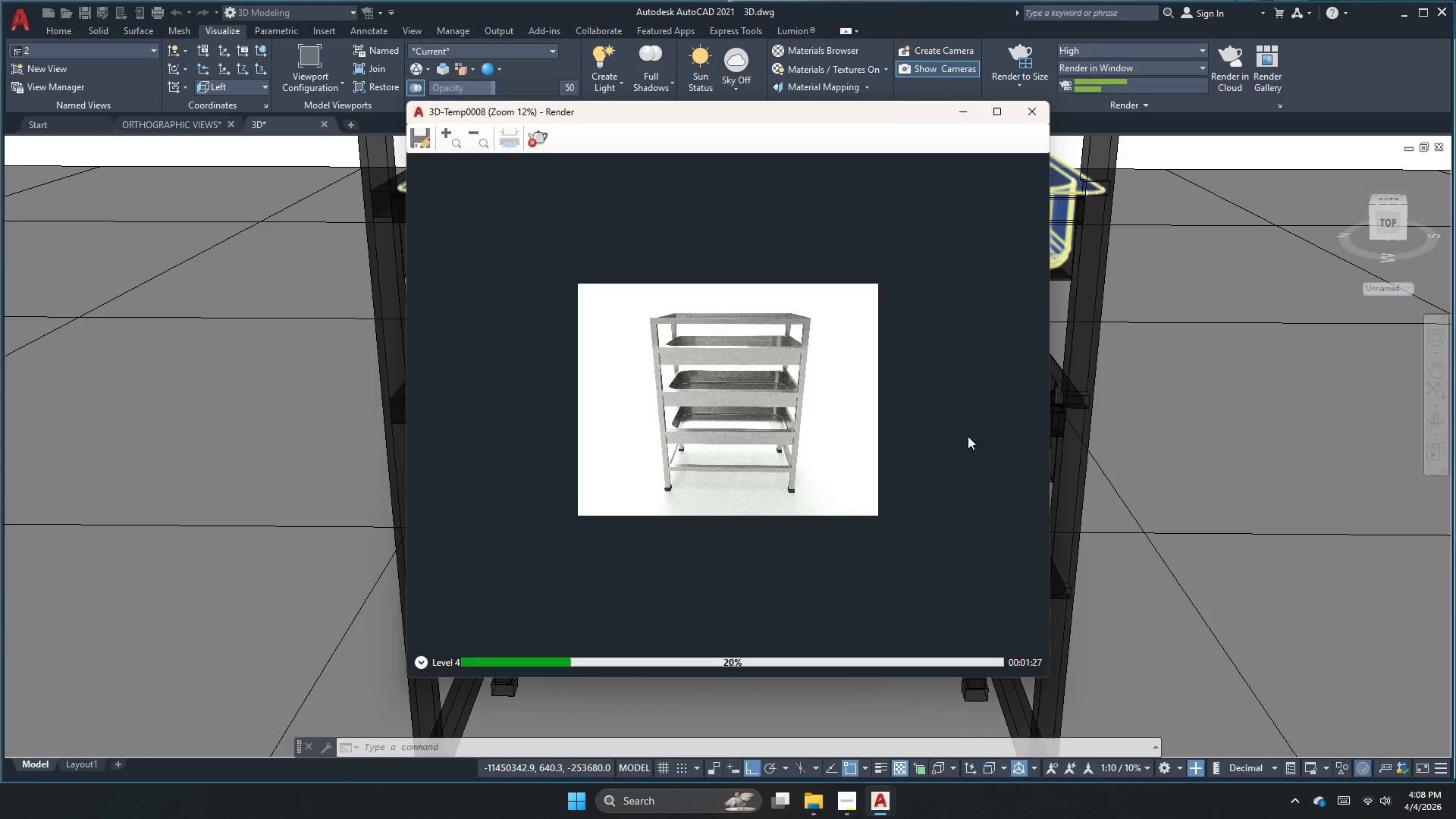 
wait(51.83)
 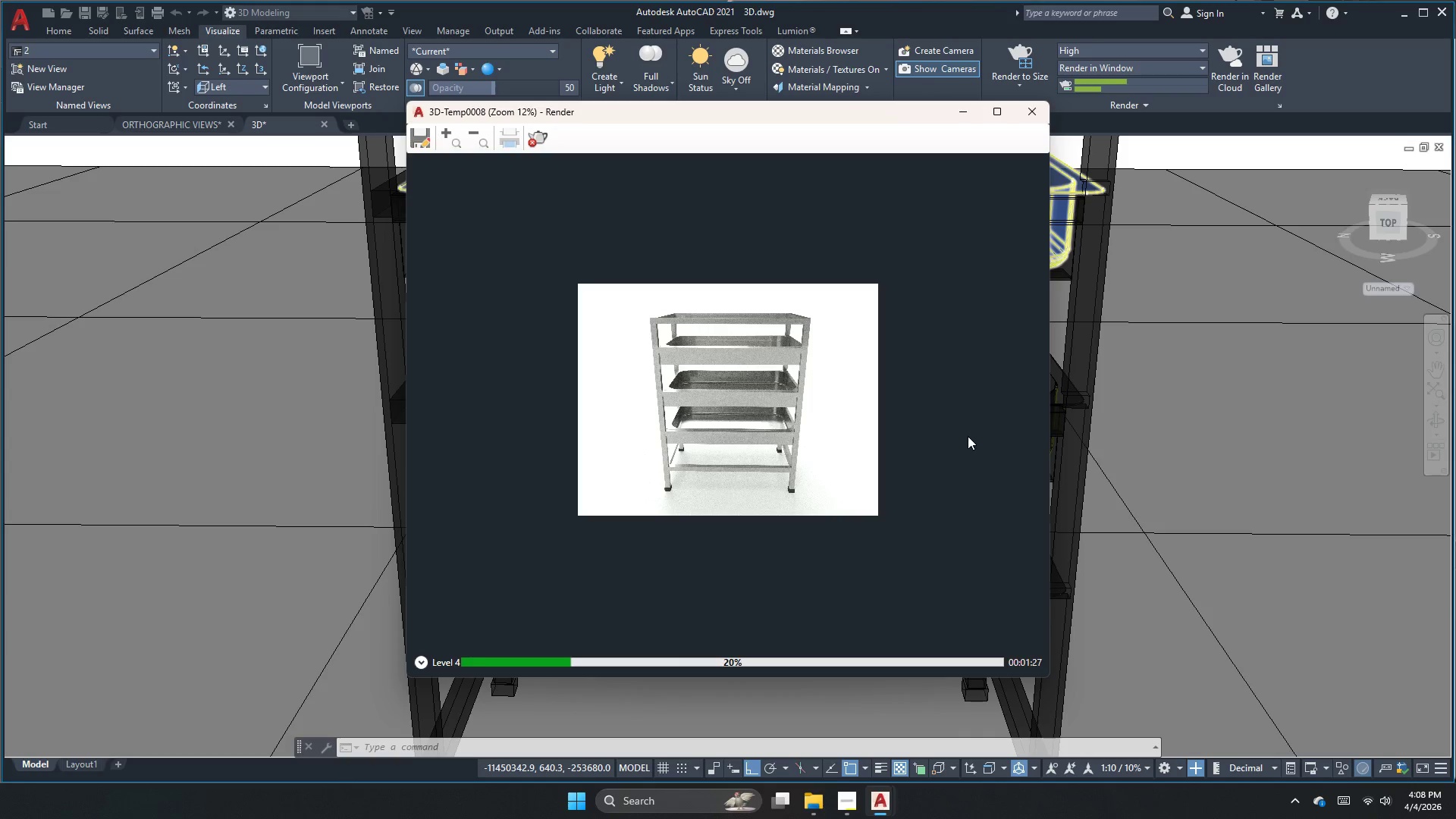 
scroll: coordinate [968, 436], scroll_direction: up, amount: 1.0
 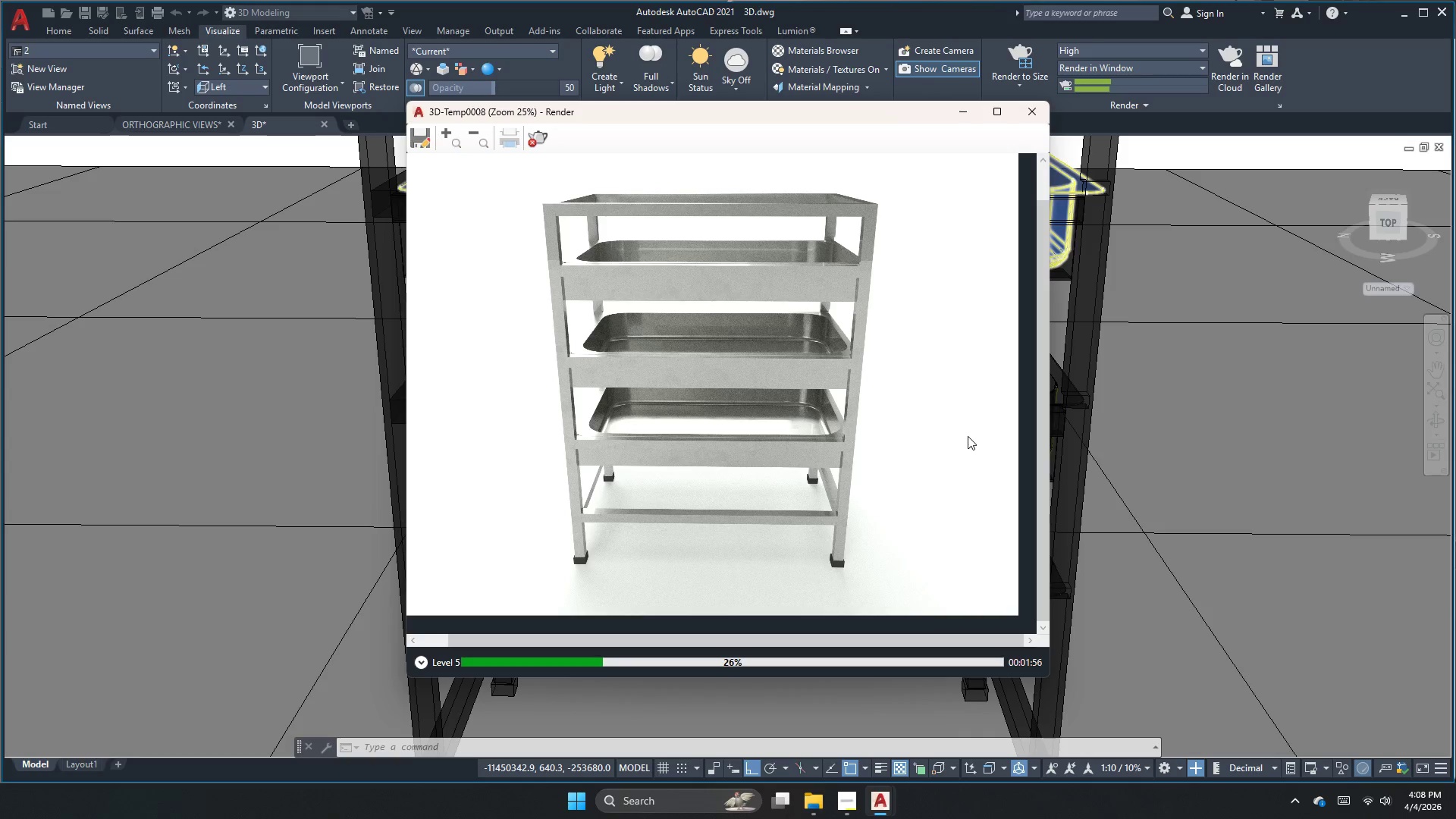 
wait(27.98)
 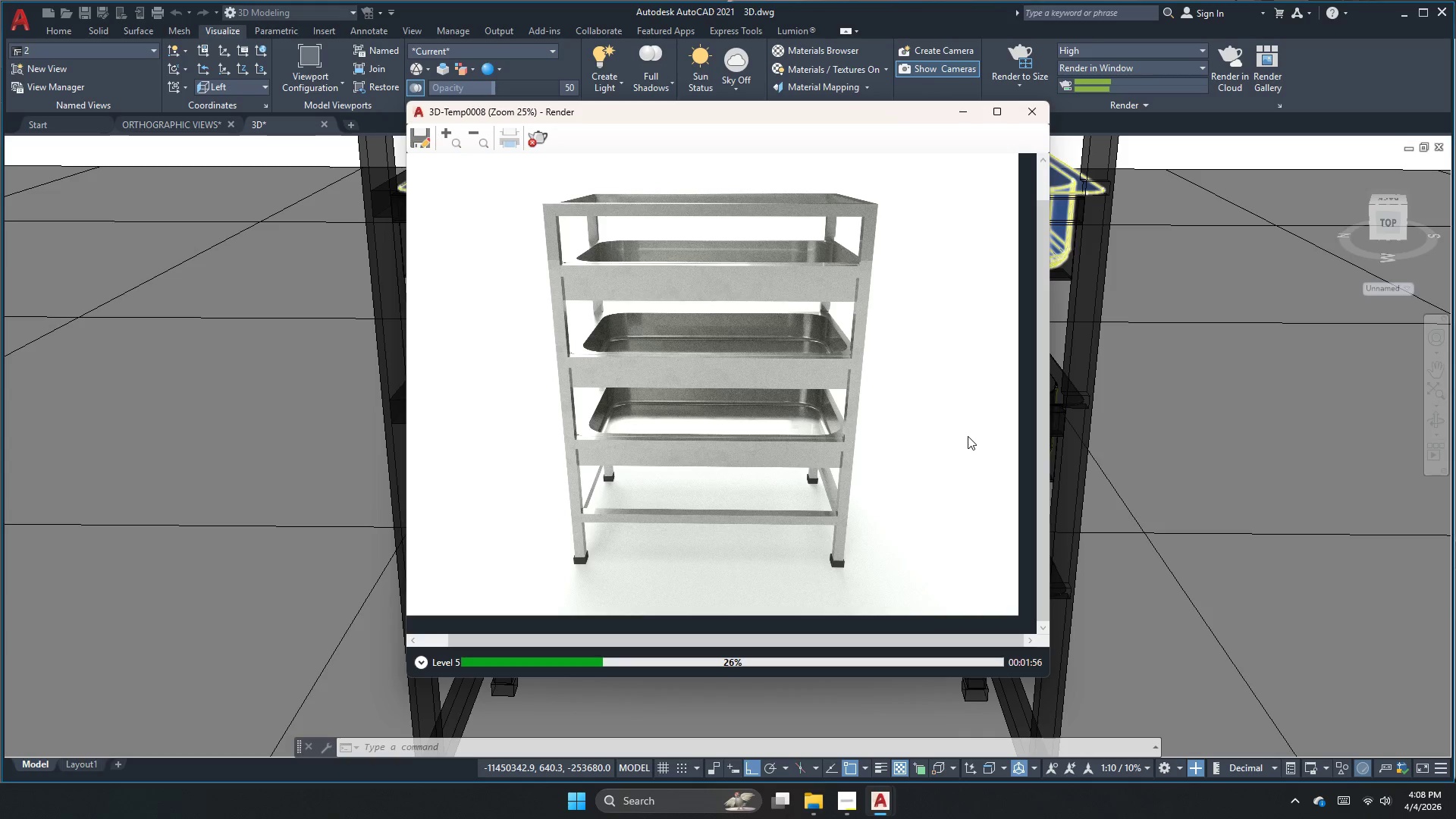 
scroll: coordinate [968, 436], scroll_direction: up, amount: 1.0
 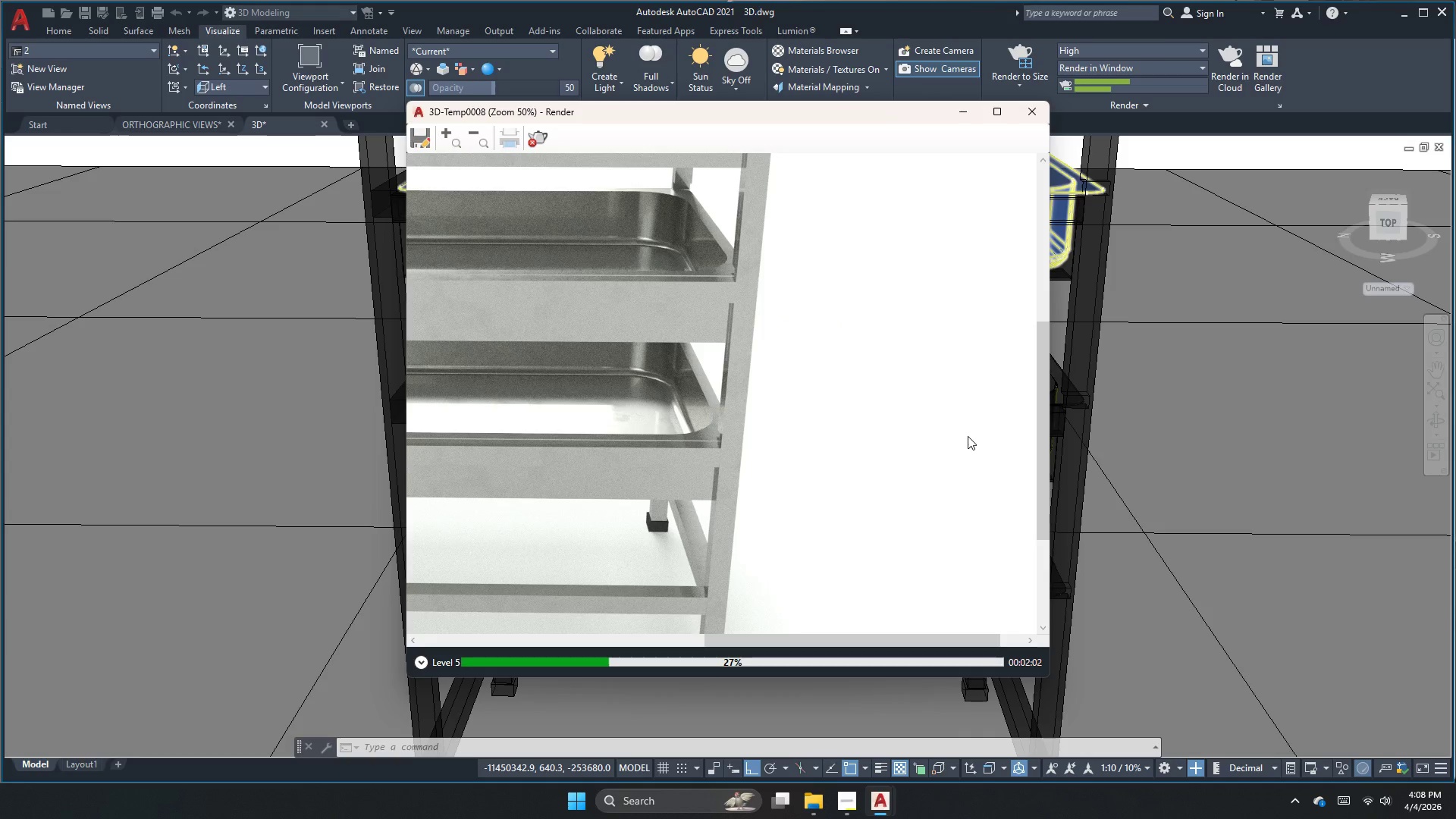 
scroll: coordinate [968, 436], scroll_direction: none, amount: 0.0
 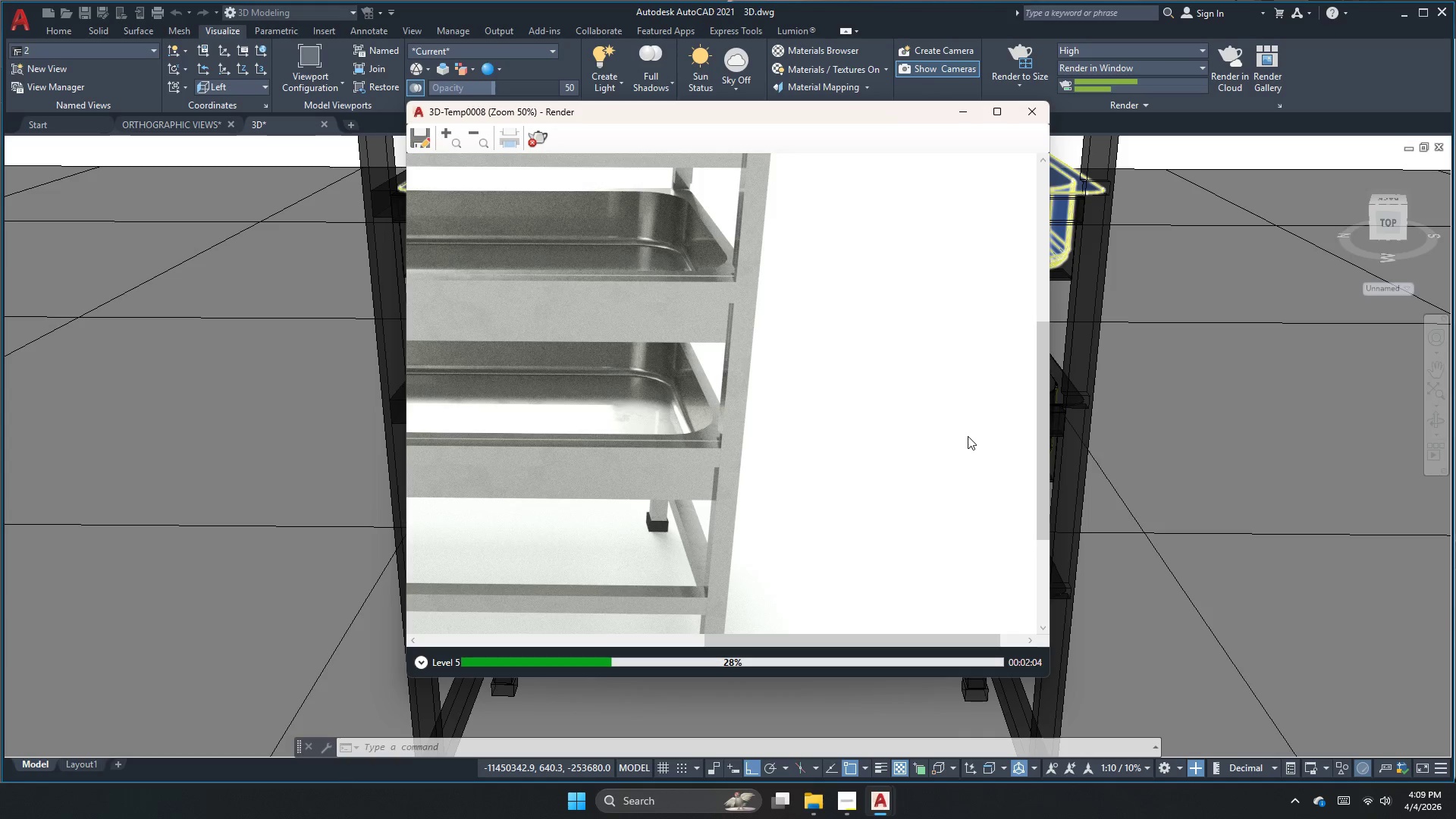 
scroll: coordinate [968, 436], scroll_direction: down, amount: 1.0
 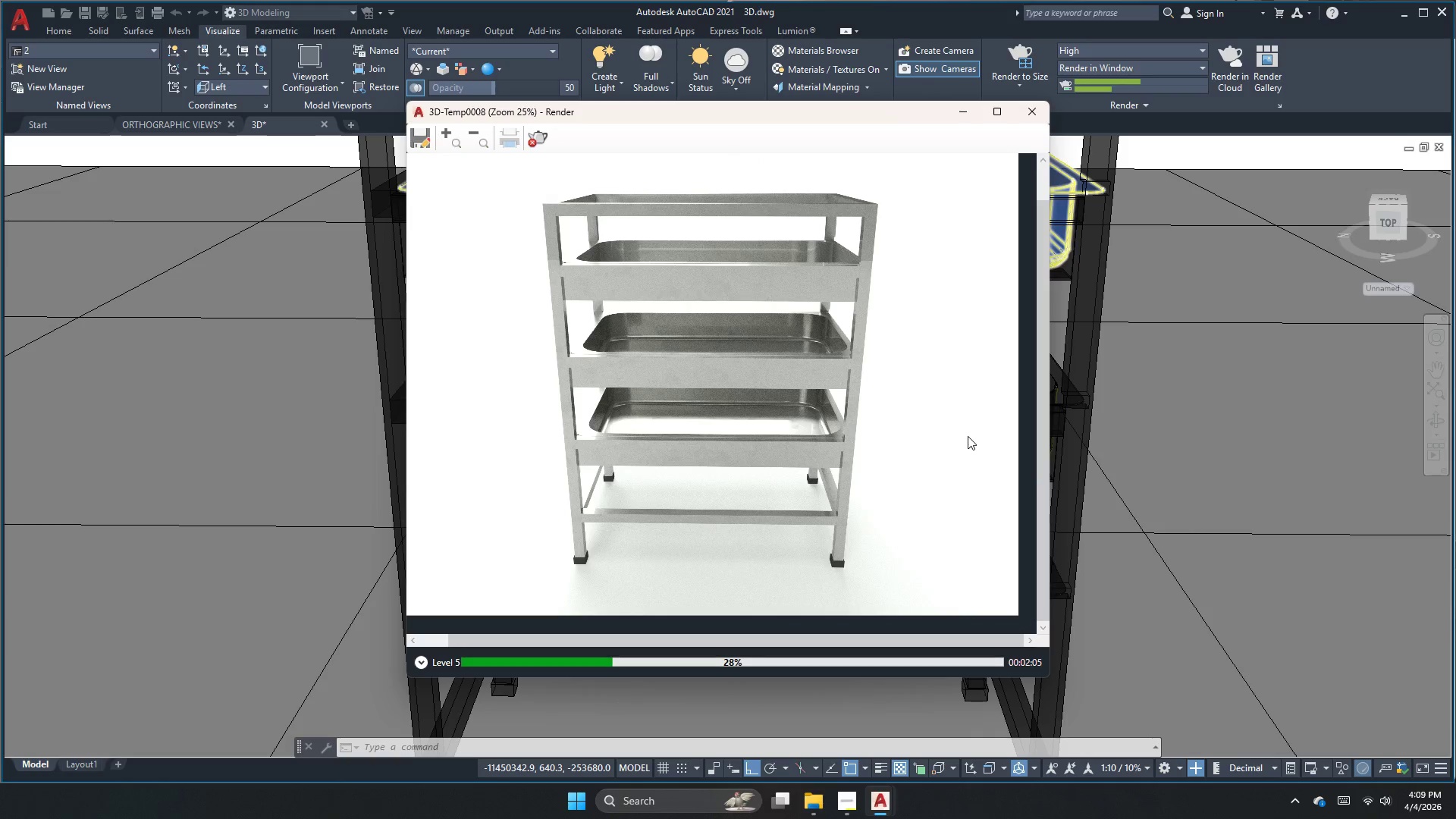 
scroll: coordinate [968, 436], scroll_direction: up, amount: 2.0
 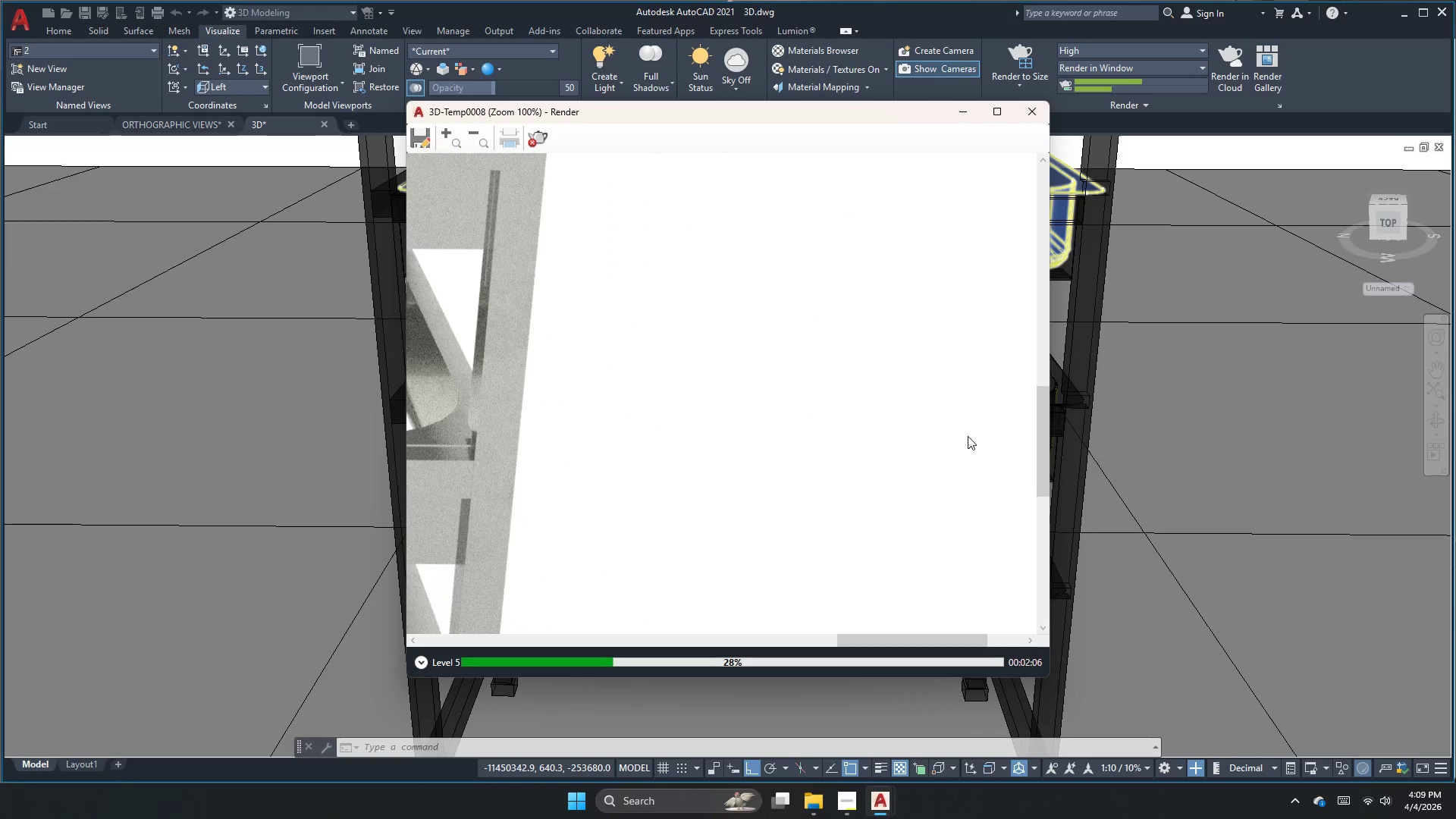 
scroll: coordinate [968, 436], scroll_direction: down, amount: 3.0
 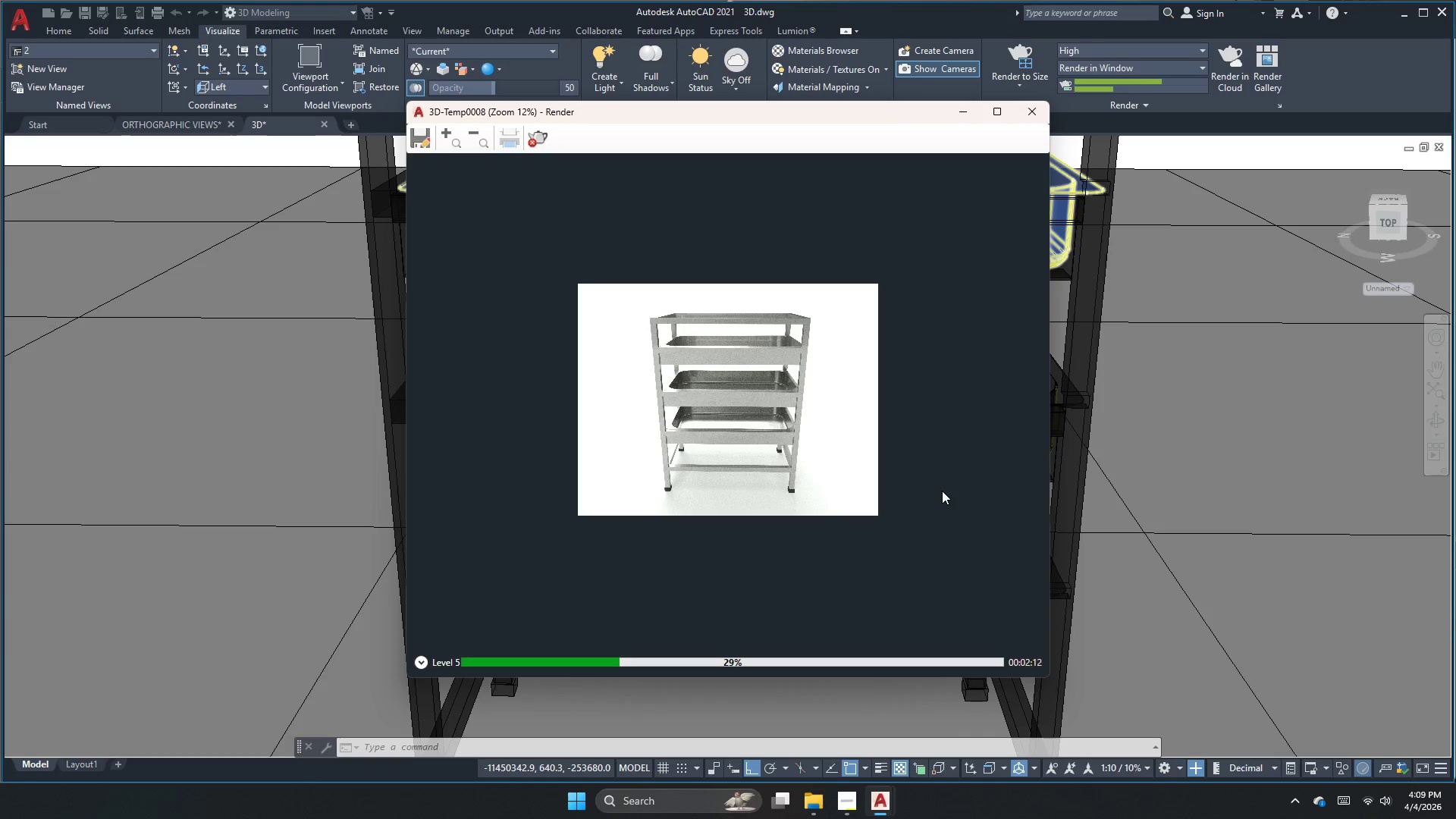 
wait(6.89)
 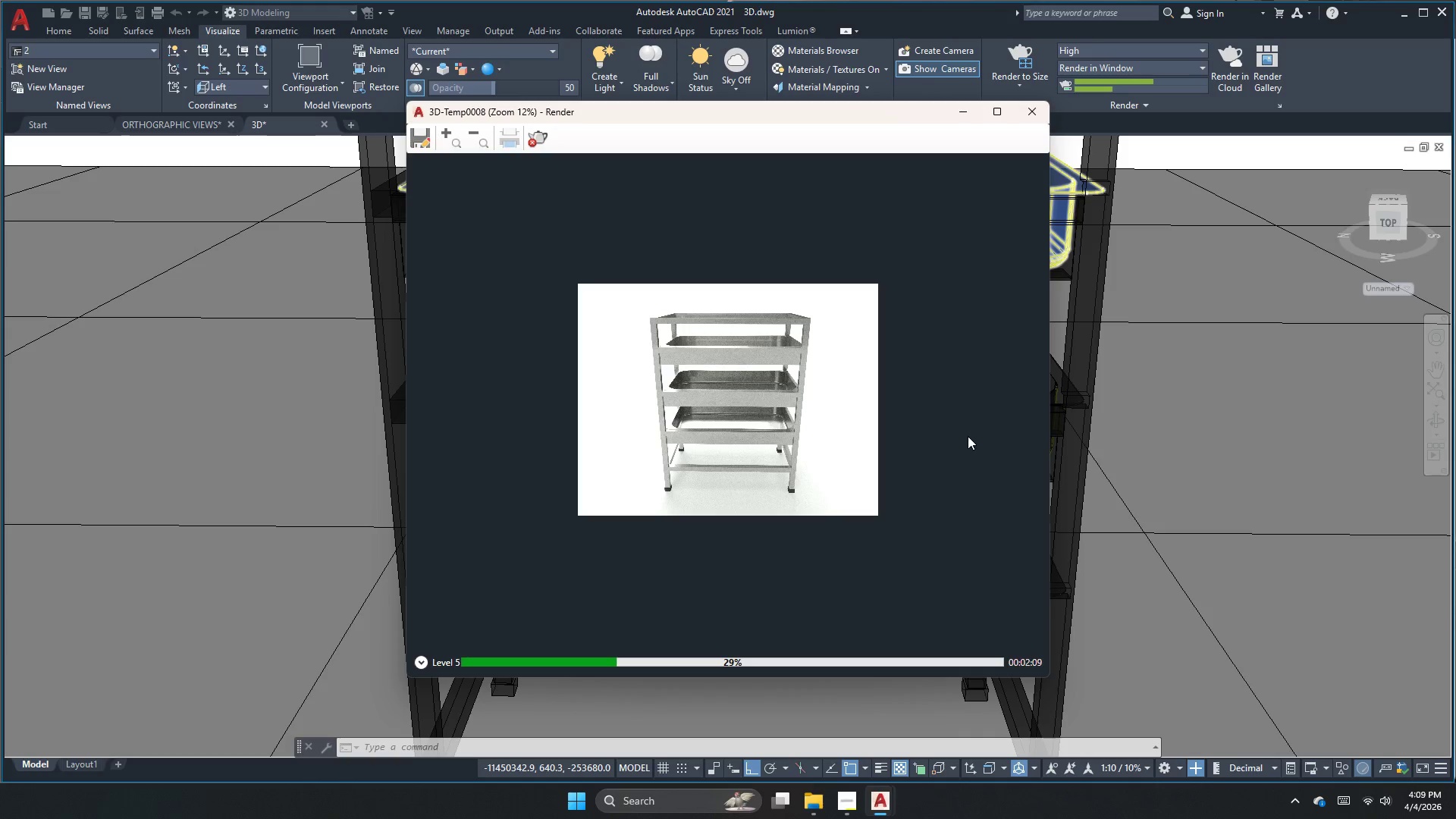 
scroll: coordinate [642, 386], scroll_direction: up, amount: 2.0
 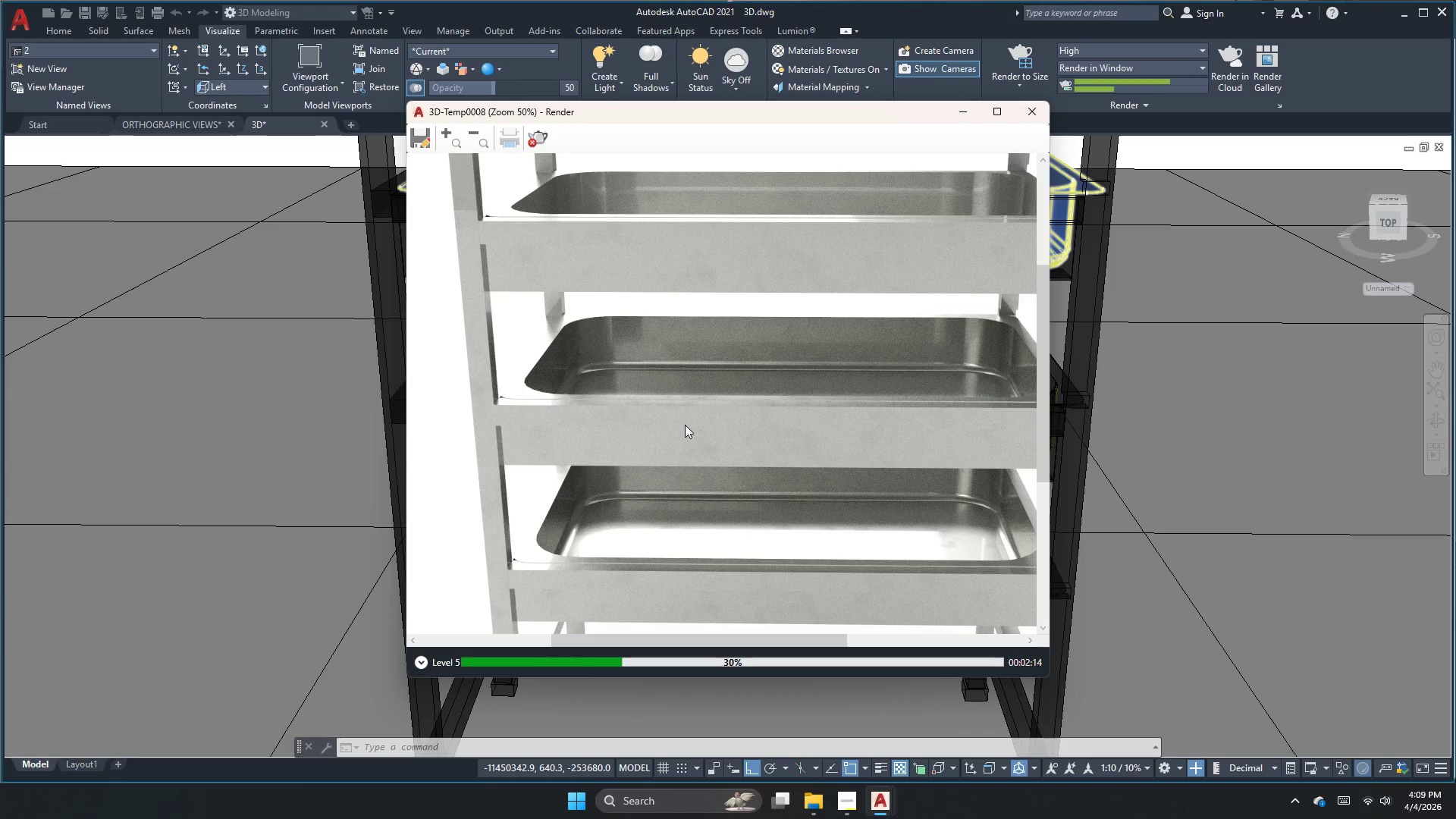 
scroll: coordinate [685, 425], scroll_direction: down, amount: 2.0
 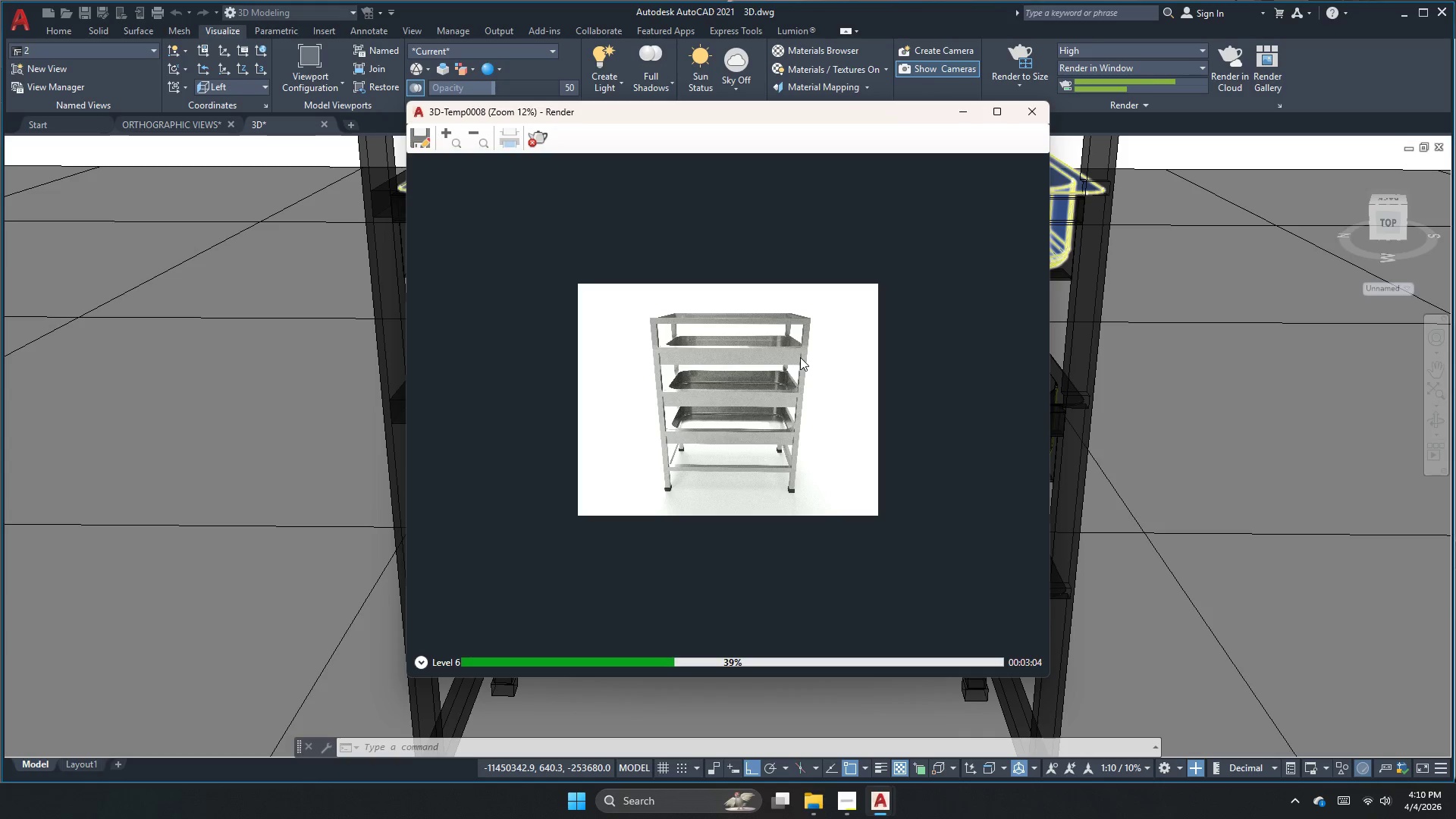 
wait(53.84)
 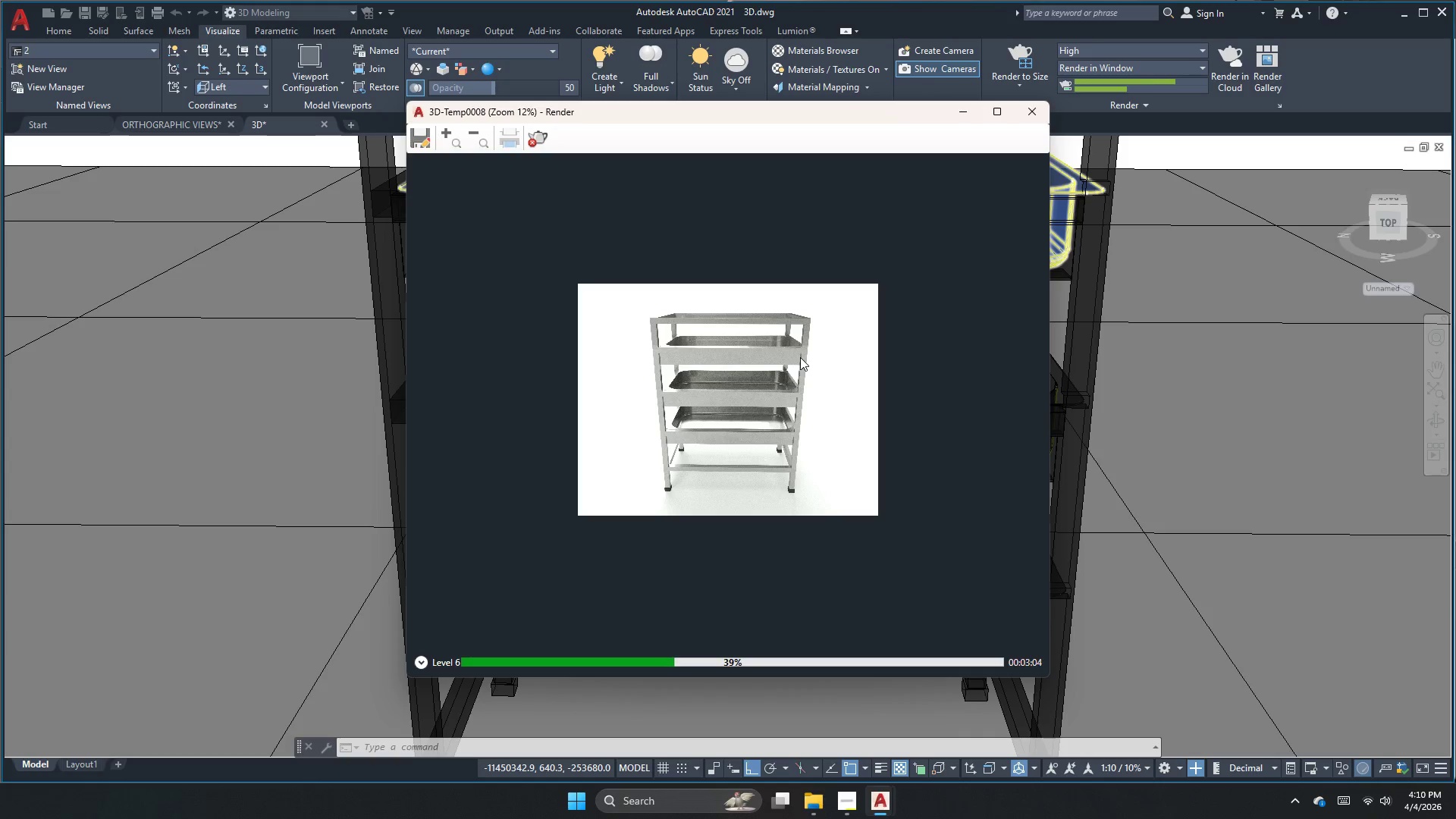 
scroll: coordinate [708, 398], scroll_direction: up, amount: 2.0
 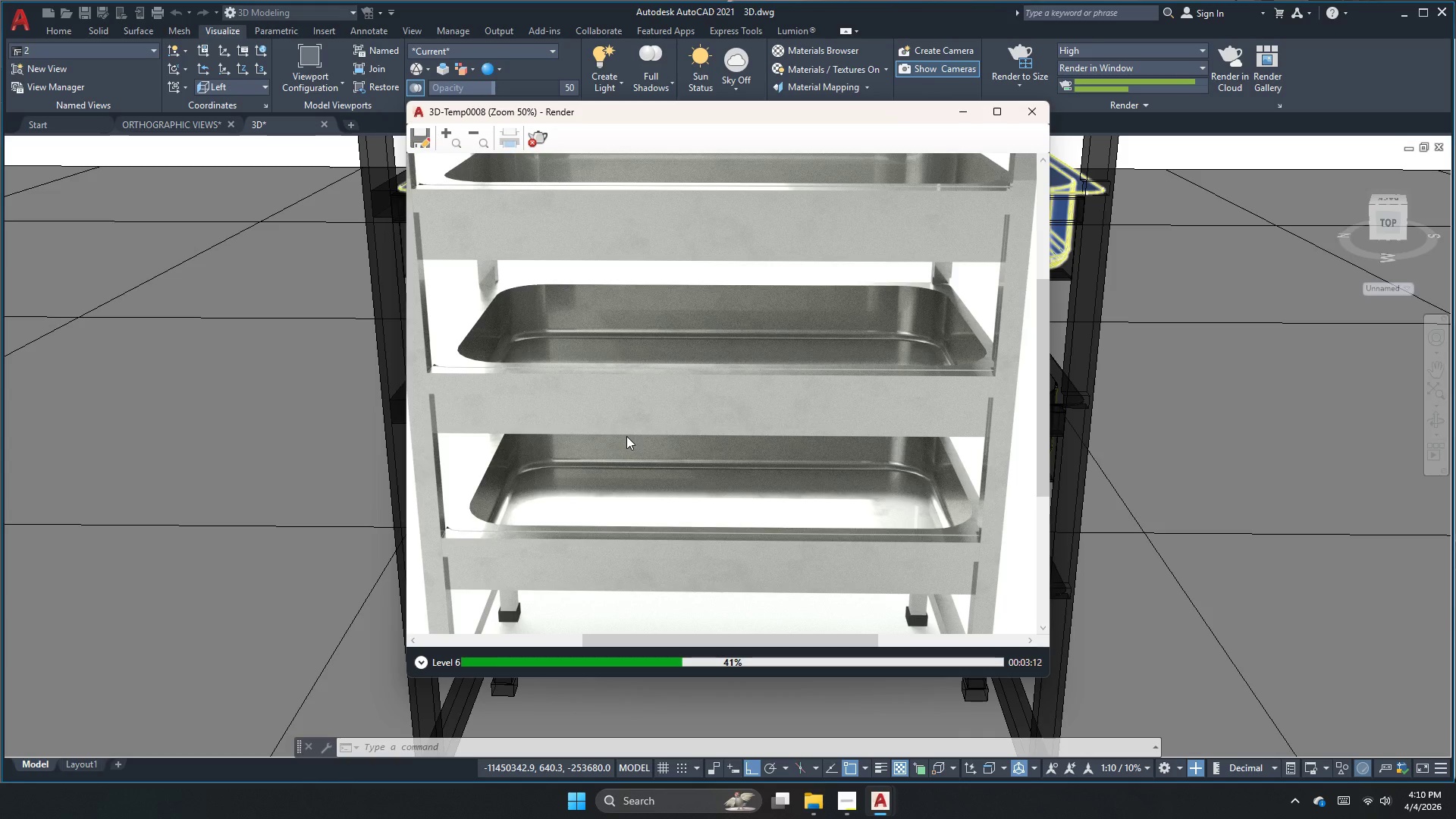 
wait(7.62)
 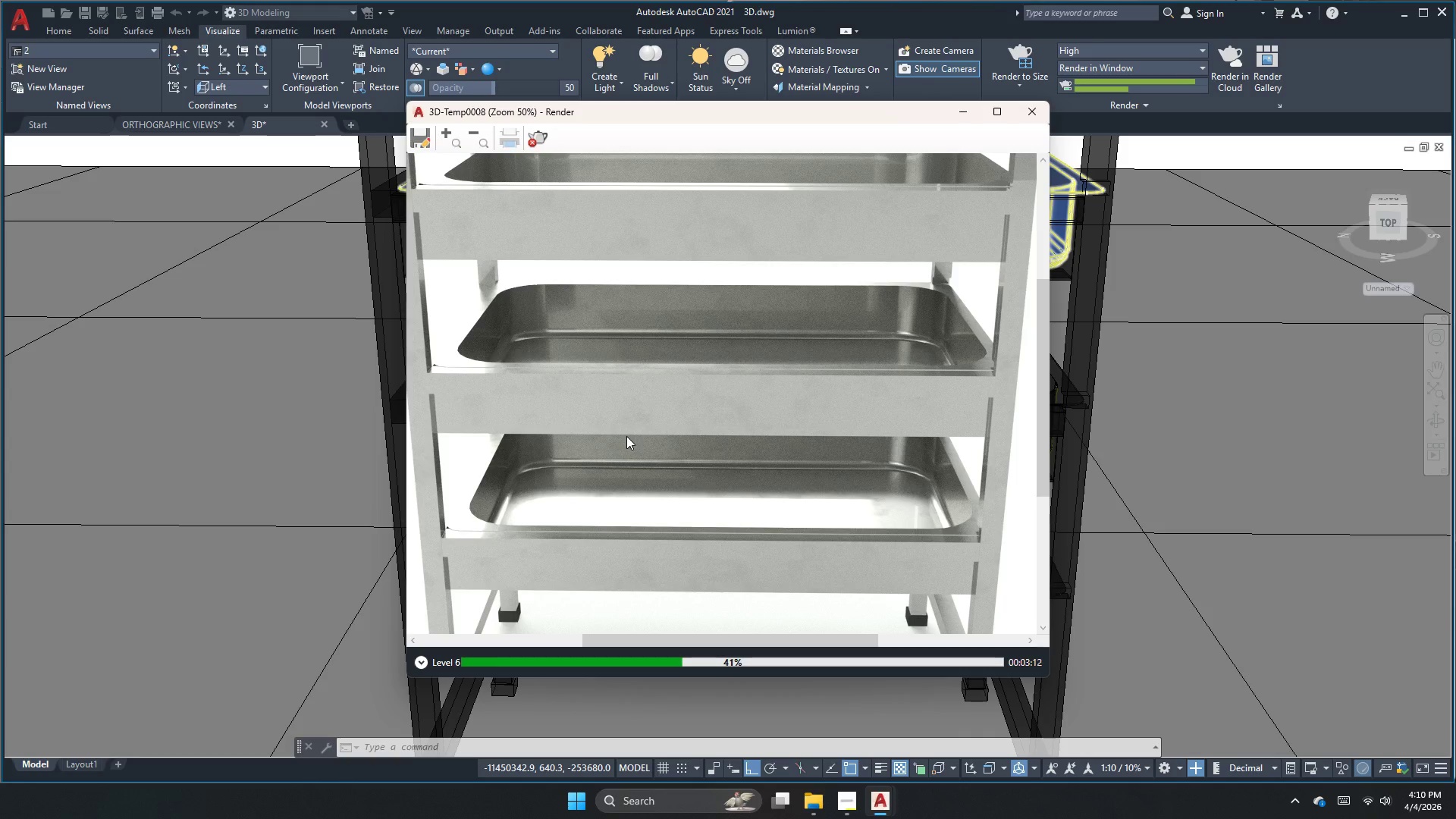 
scroll: coordinate [937, 353], scroll_direction: up, amount: 2.0
 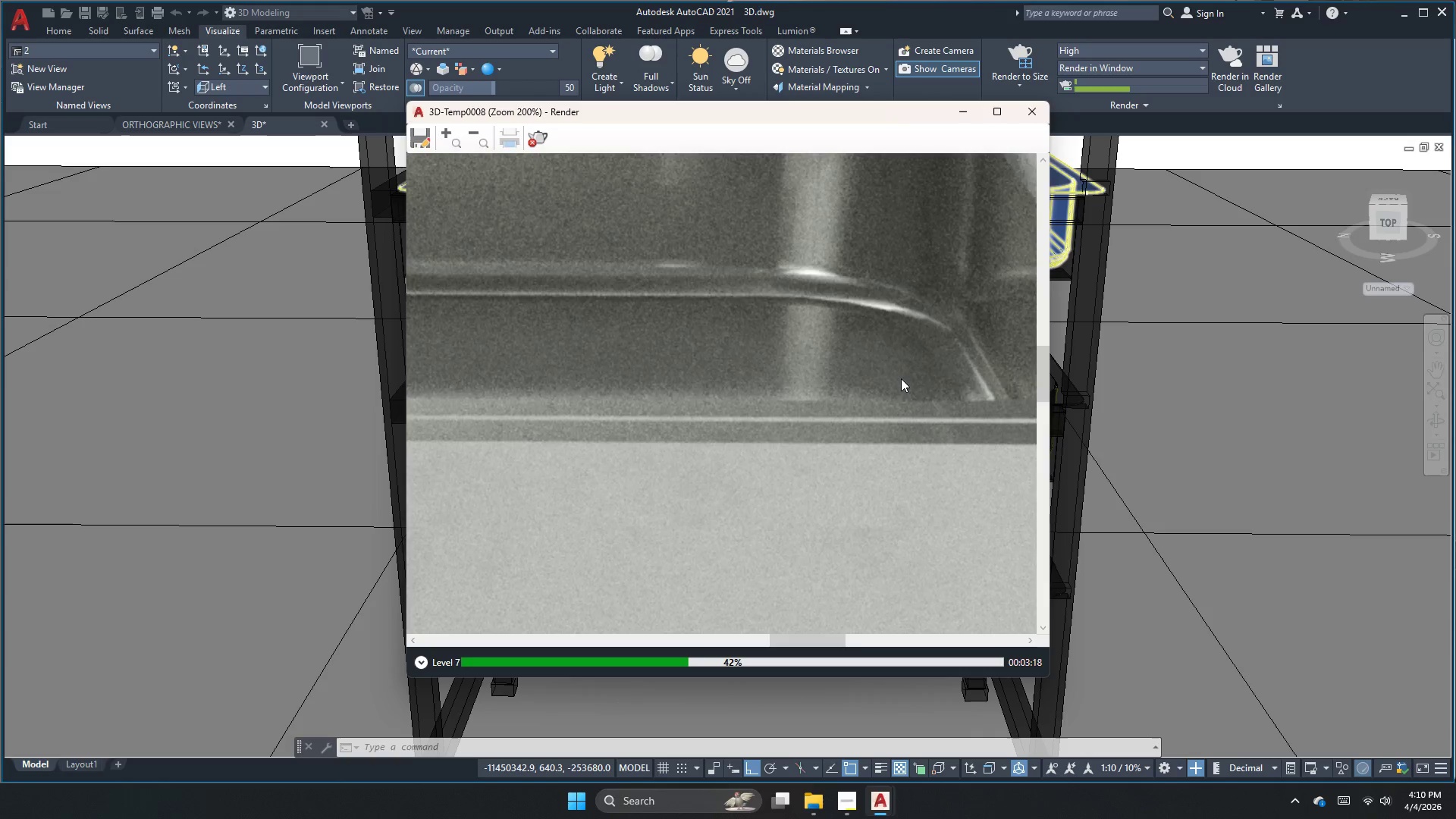 
scroll: coordinate [901, 378], scroll_direction: down, amount: 2.0
 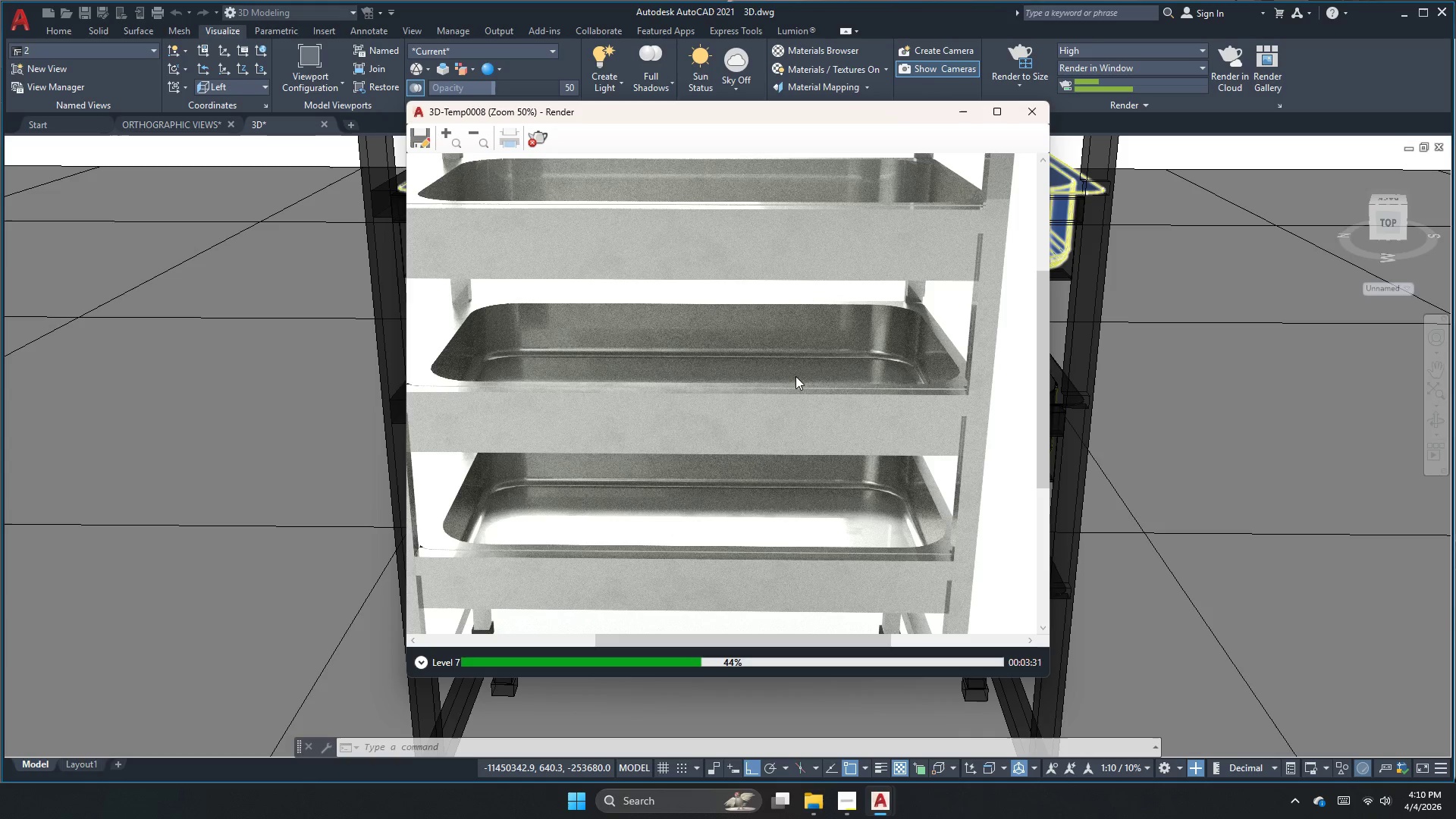 
wait(17.28)
 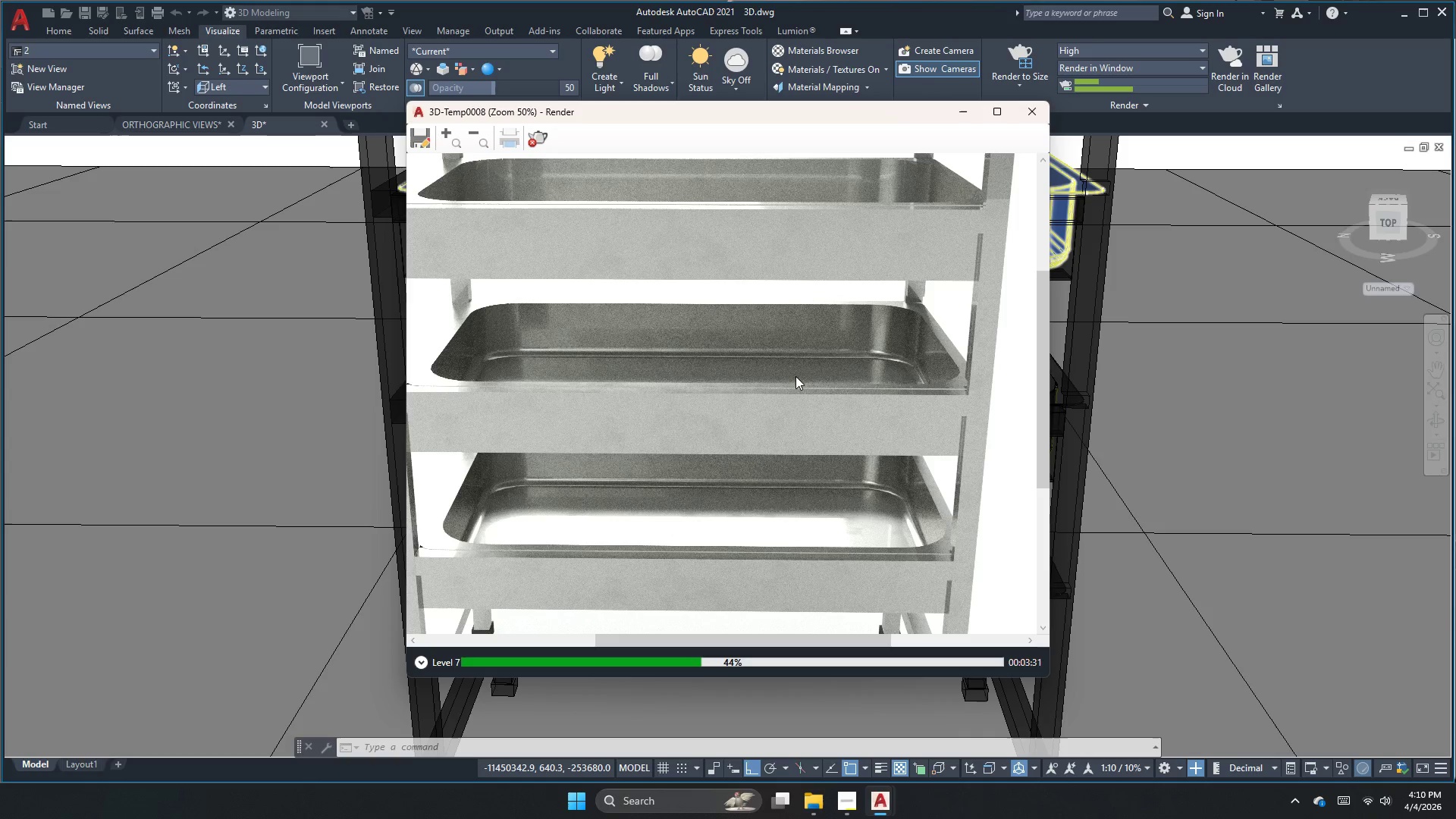 
scroll: coordinate [656, 438], scroll_direction: down, amount: 1.0
 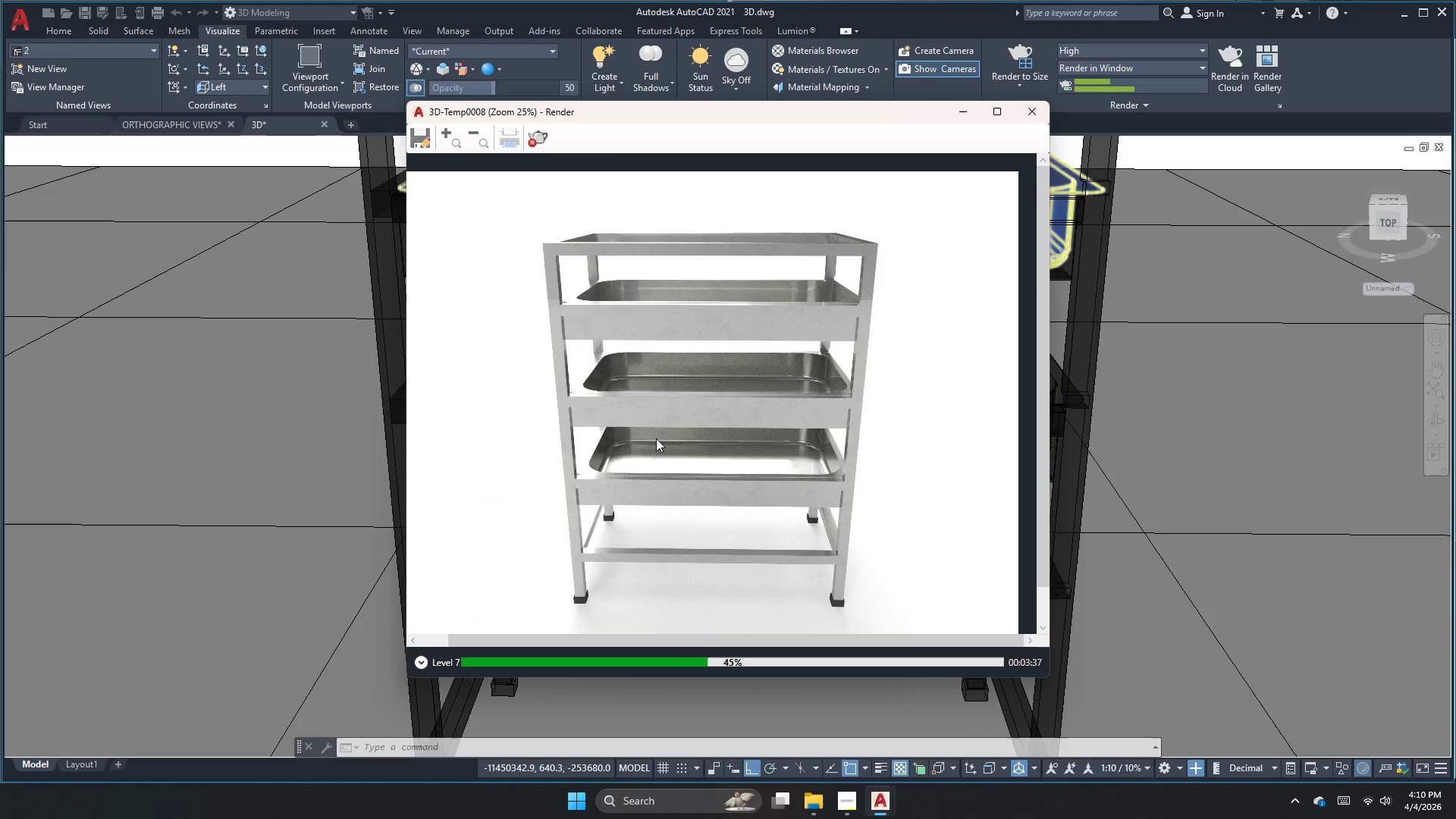 
scroll: coordinate [656, 438], scroll_direction: up, amount: 1.0
 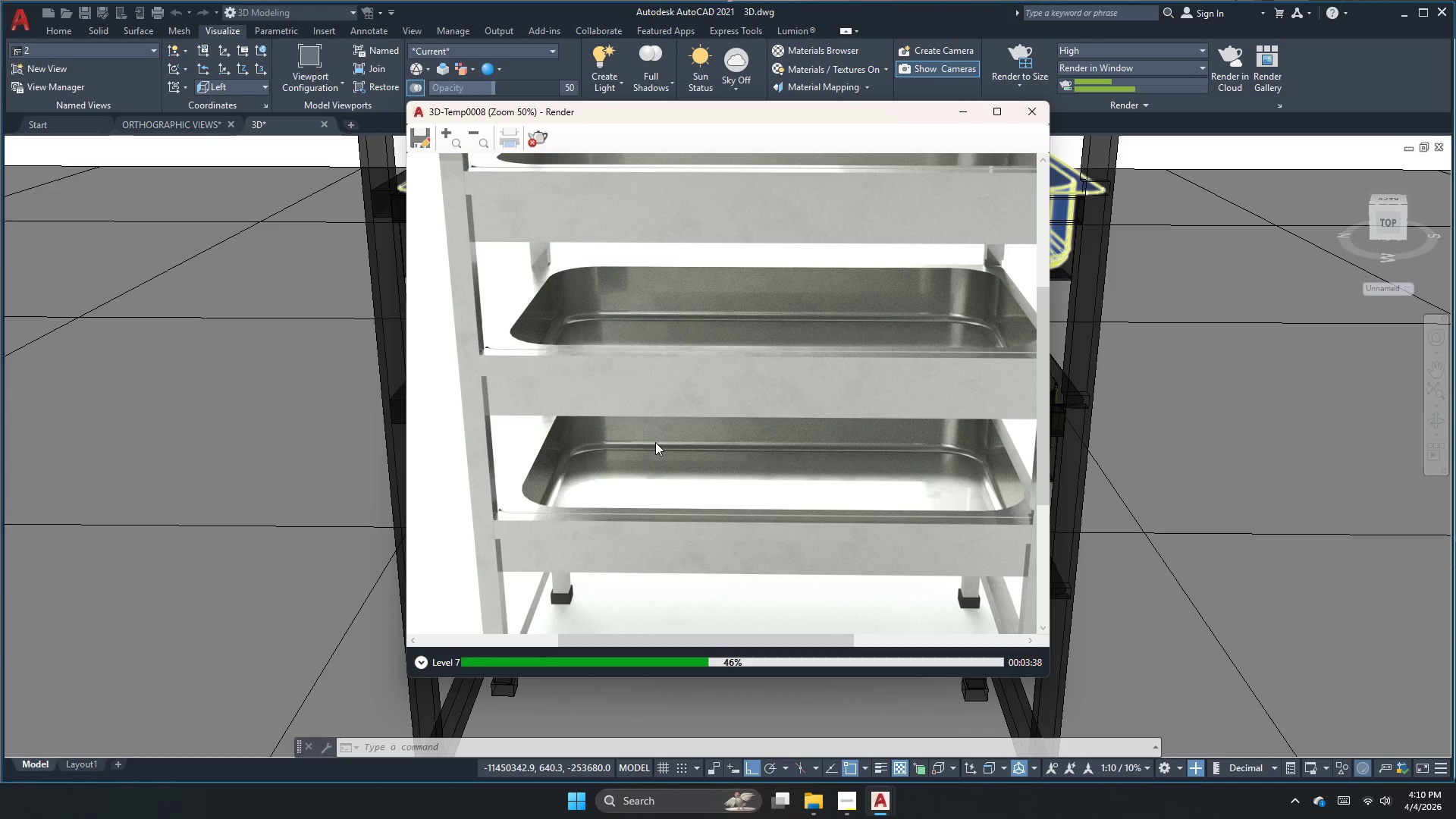 
left_click_drag(start_coordinate=[635, 494], to_coordinate=[670, 286])
 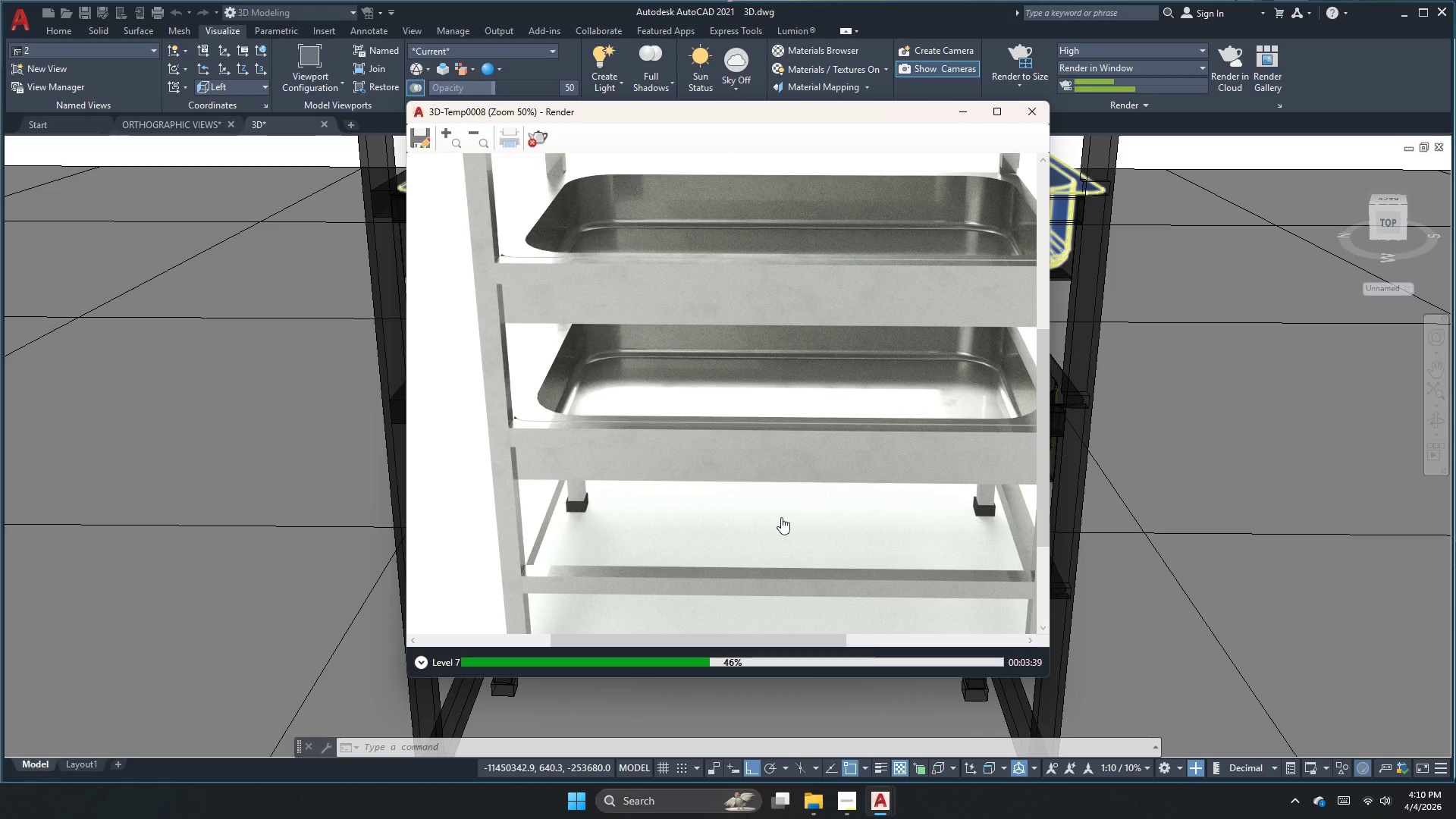 
left_click_drag(start_coordinate=[800, 519], to_coordinate=[634, 389])
 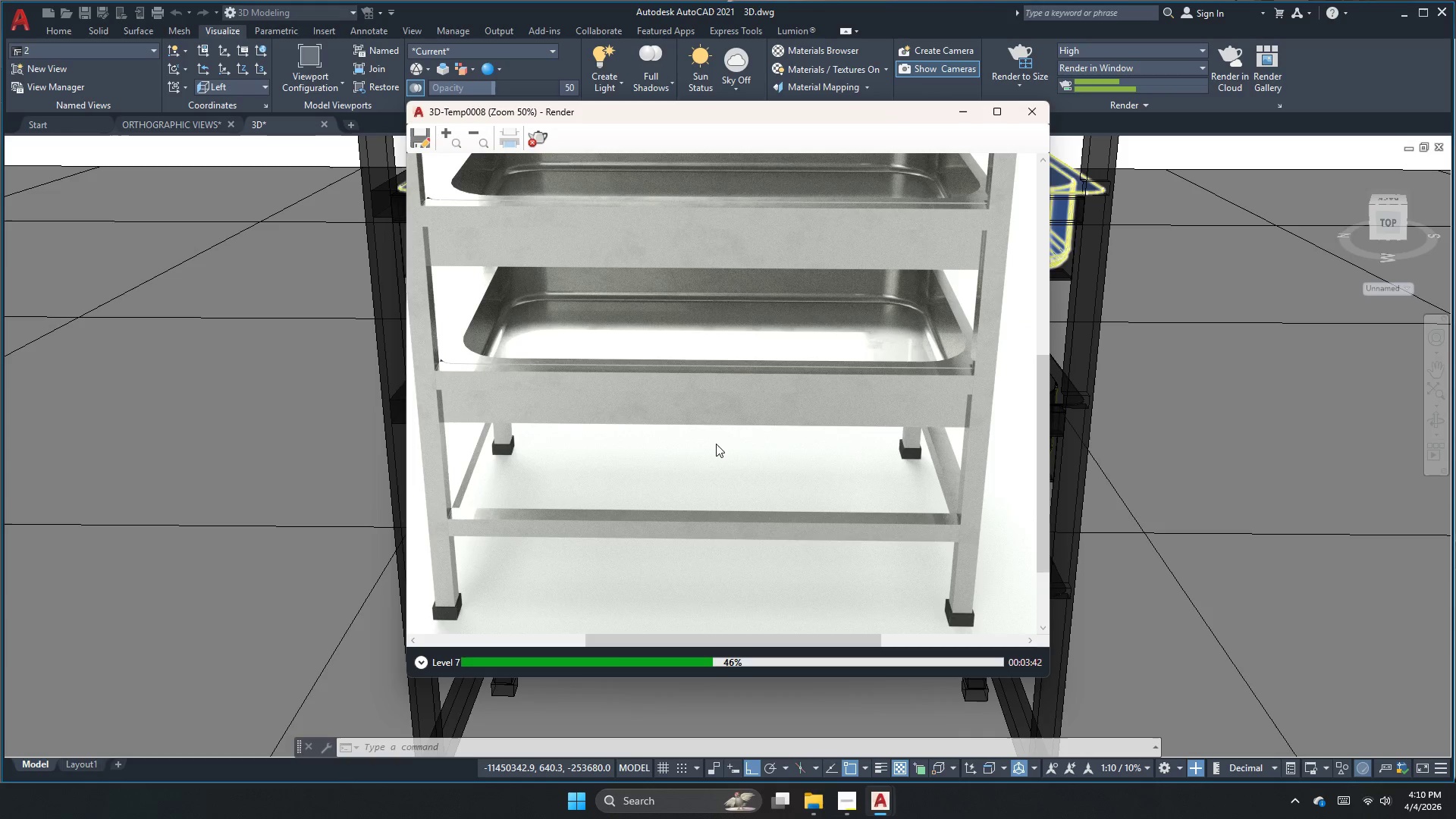 
left_click_drag(start_coordinate=[604, 546], to_coordinate=[638, 425])
 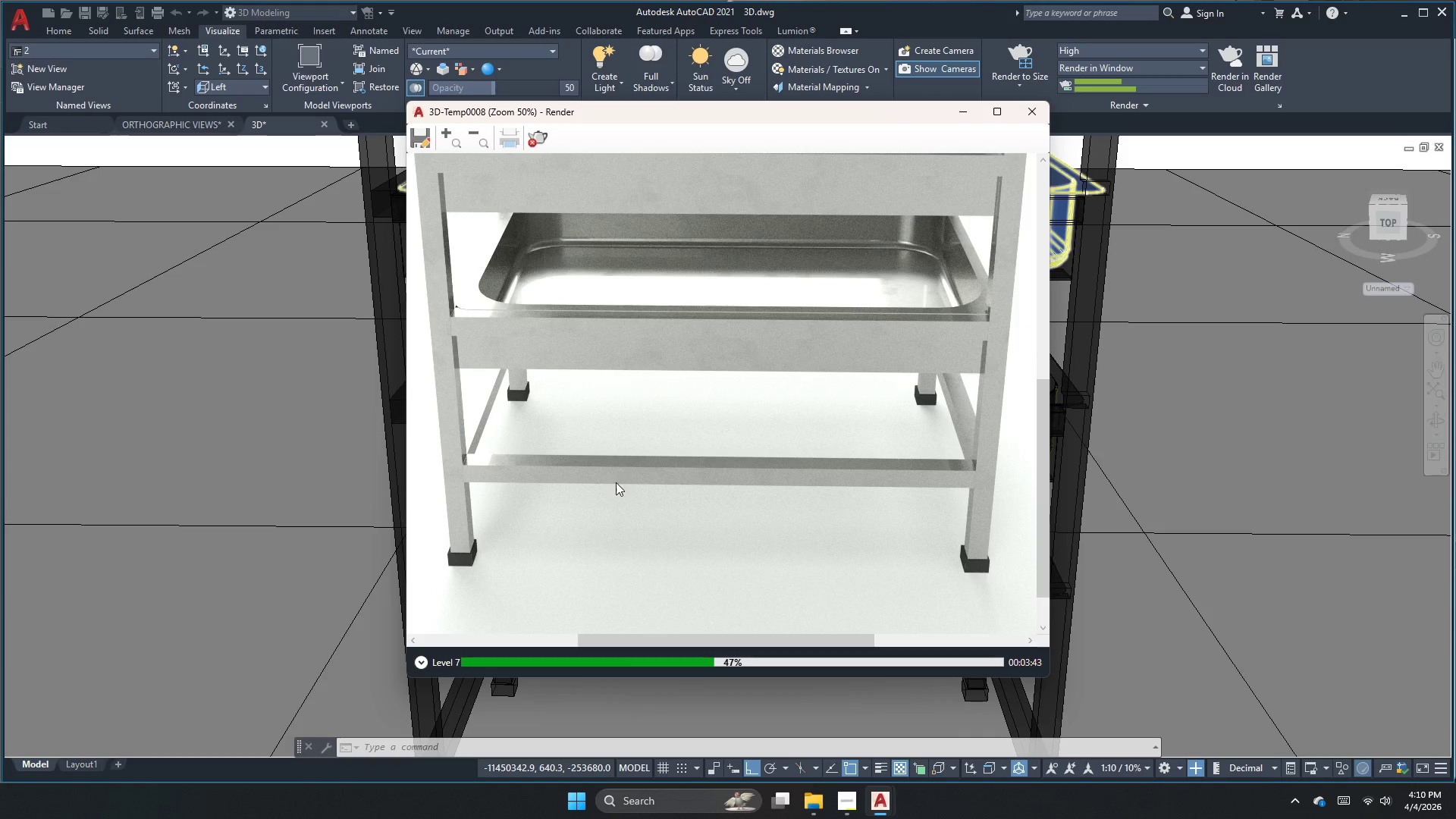 
left_click_drag(start_coordinate=[616, 484], to_coordinate=[632, 400])
 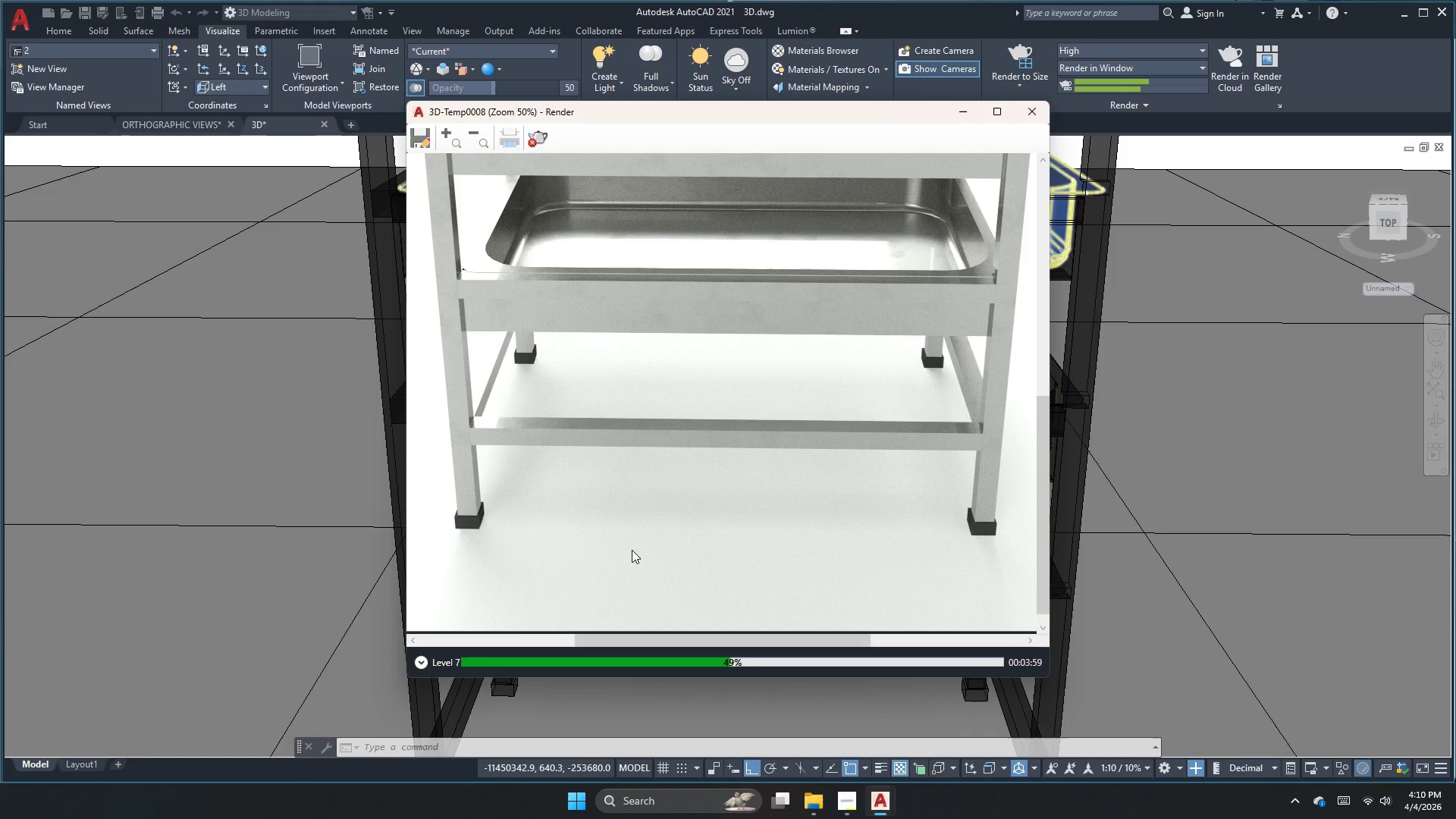 
wait(19.77)
 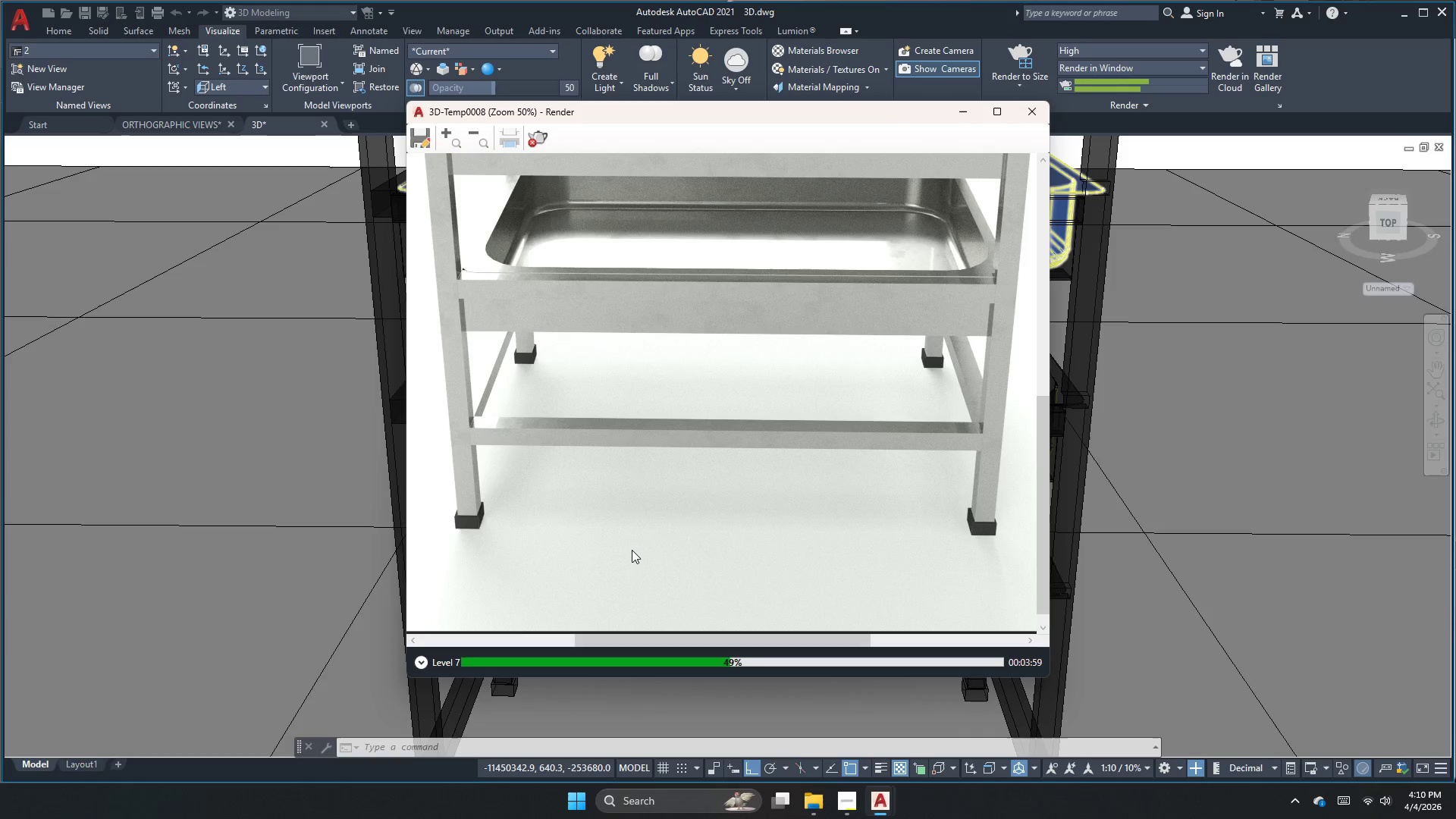 
left_click_drag(start_coordinate=[646, 385], to_coordinate=[632, 393])
 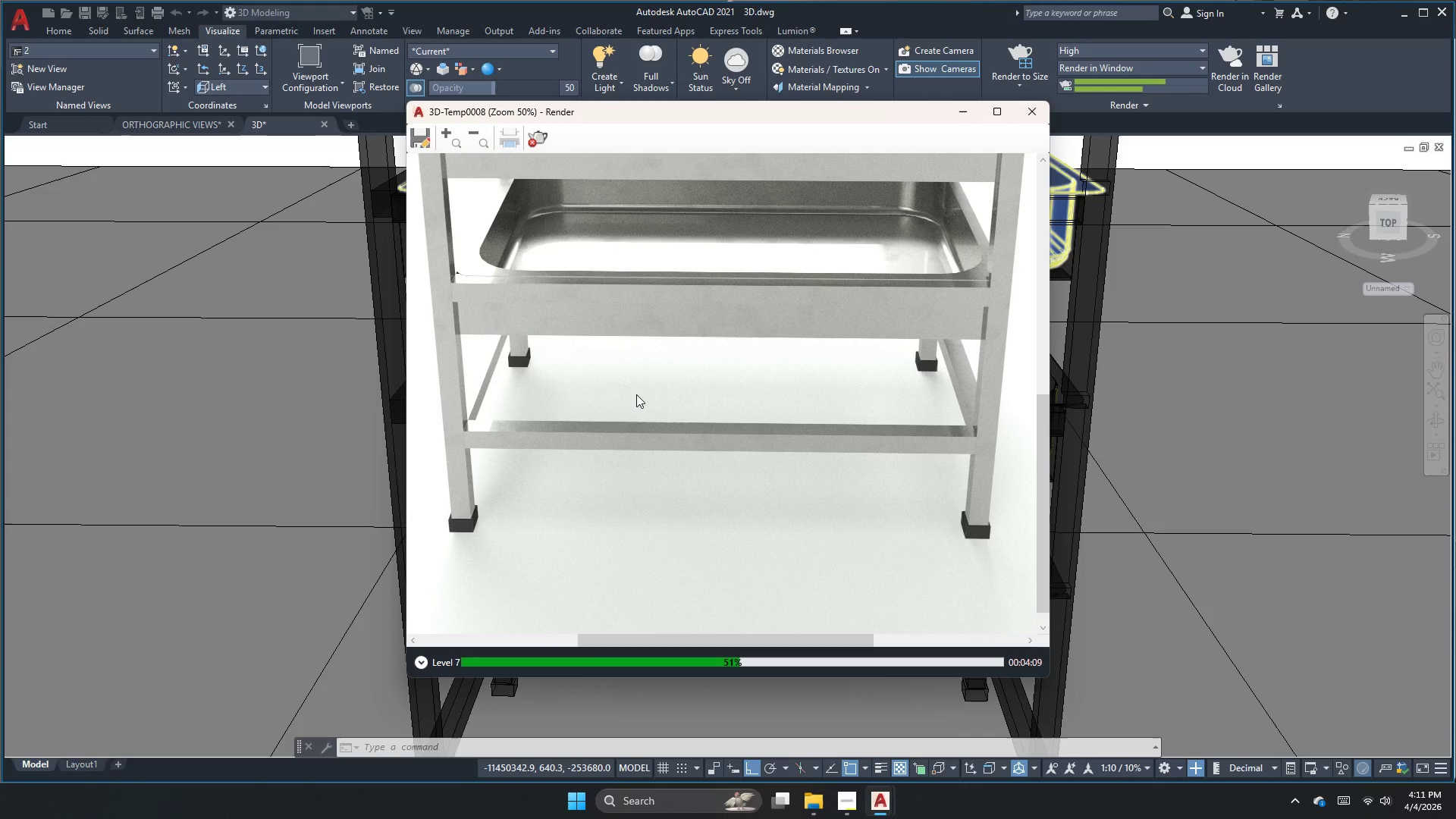 
left_click_drag(start_coordinate=[681, 411], to_coordinate=[667, 509])
 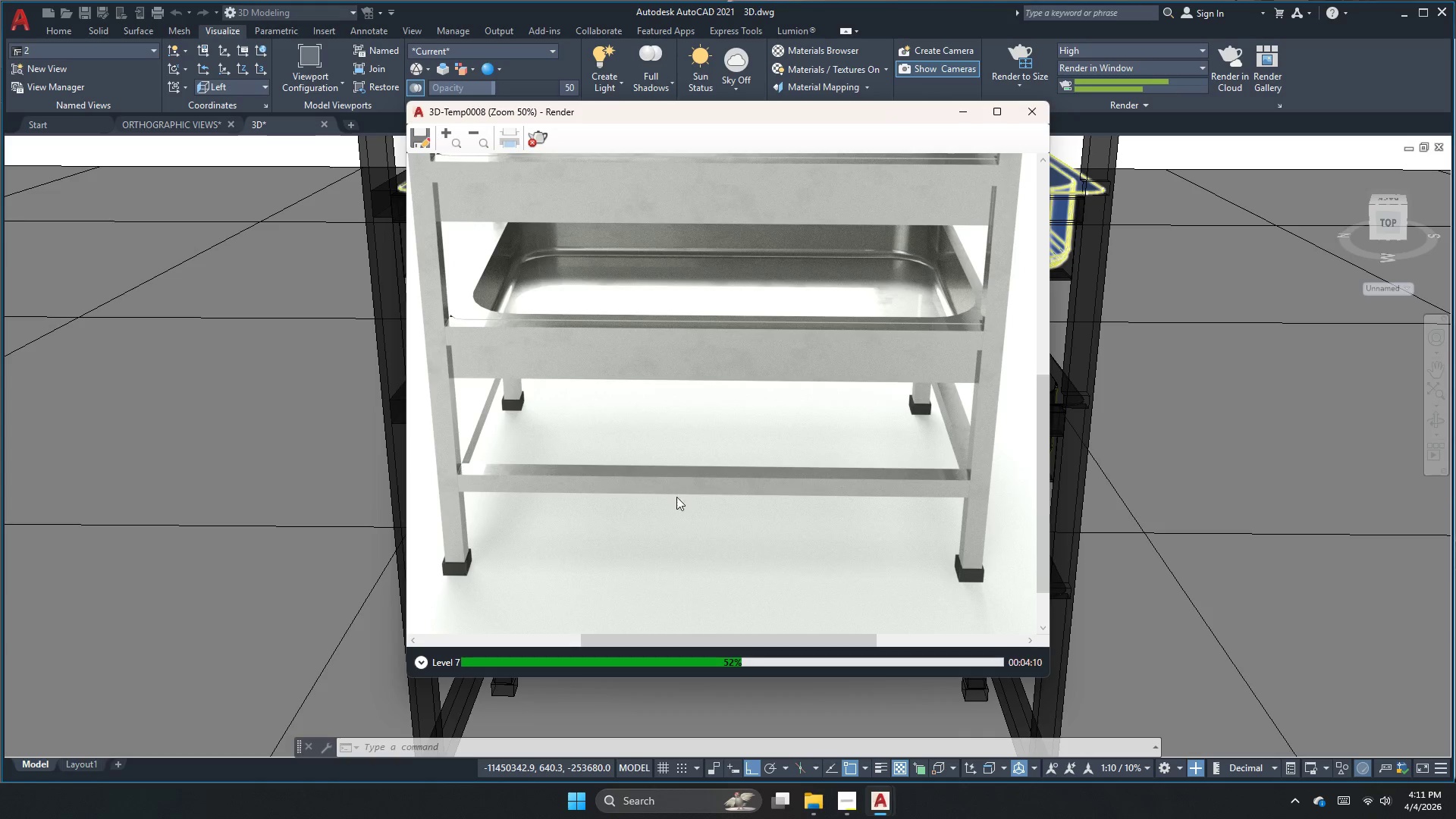 
left_click_drag(start_coordinate=[676, 497], to_coordinate=[730, 378])
 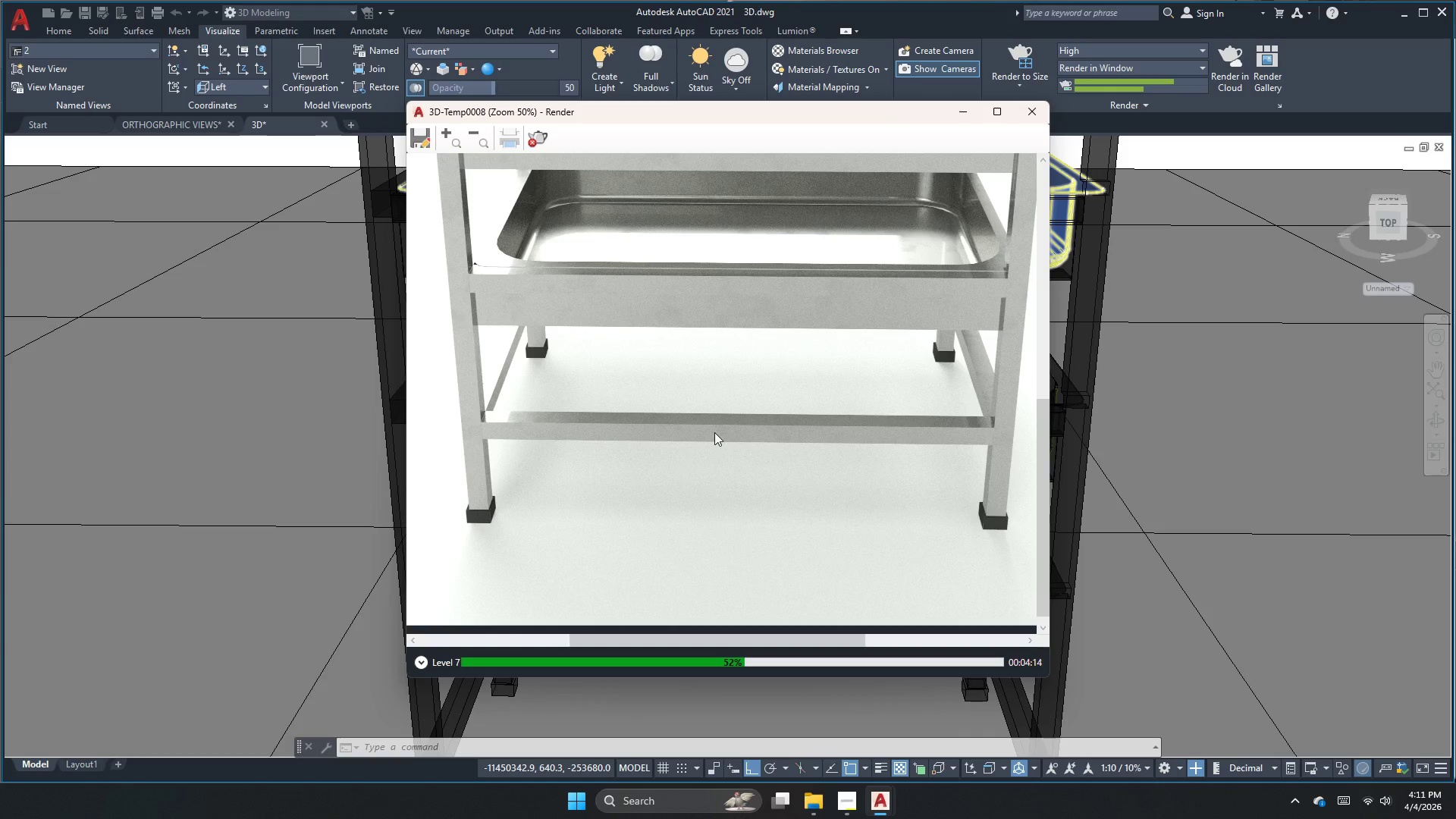 
left_click_drag(start_coordinate=[719, 506], to_coordinate=[691, 434])
 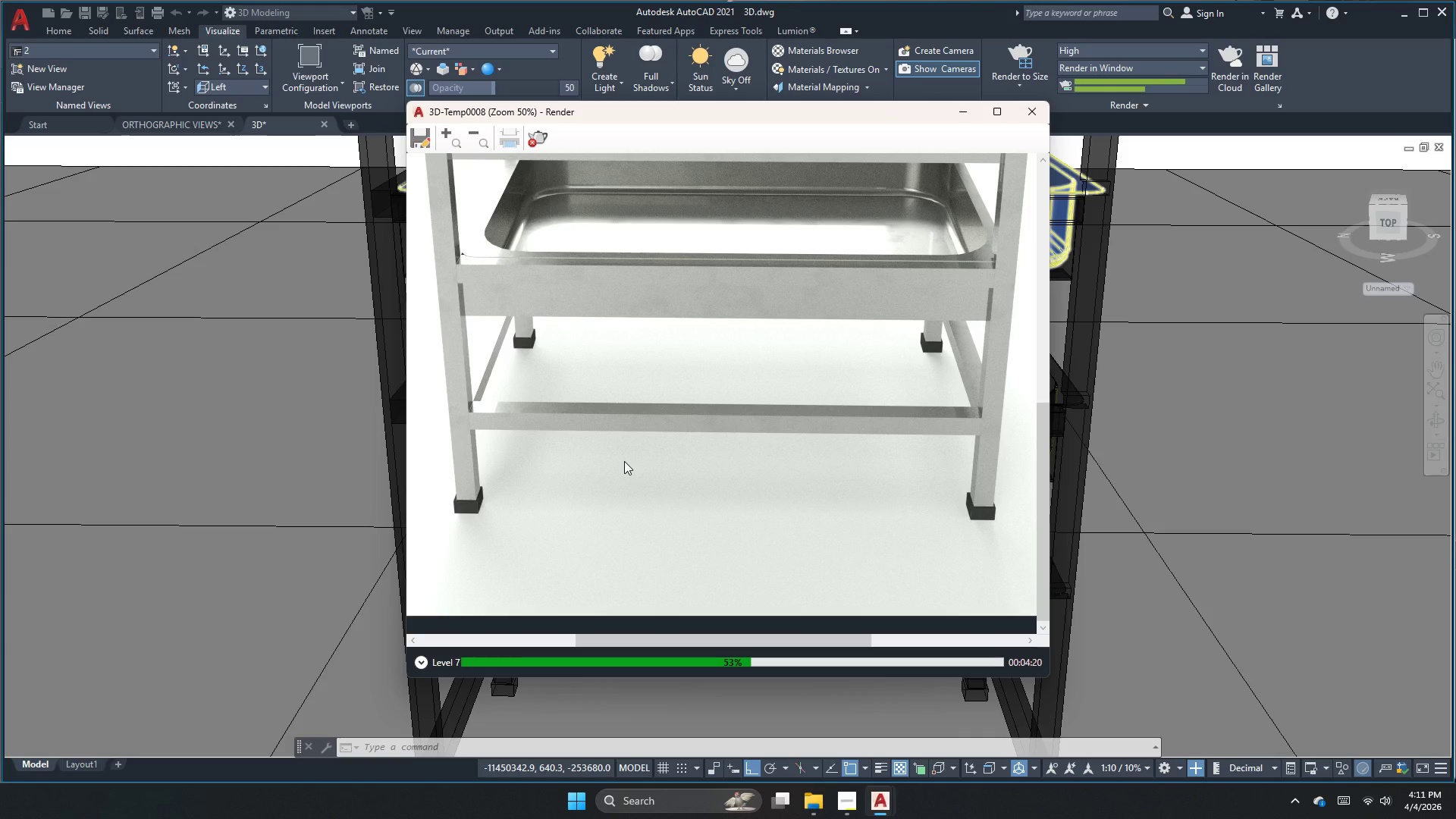 
wait(6.48)
 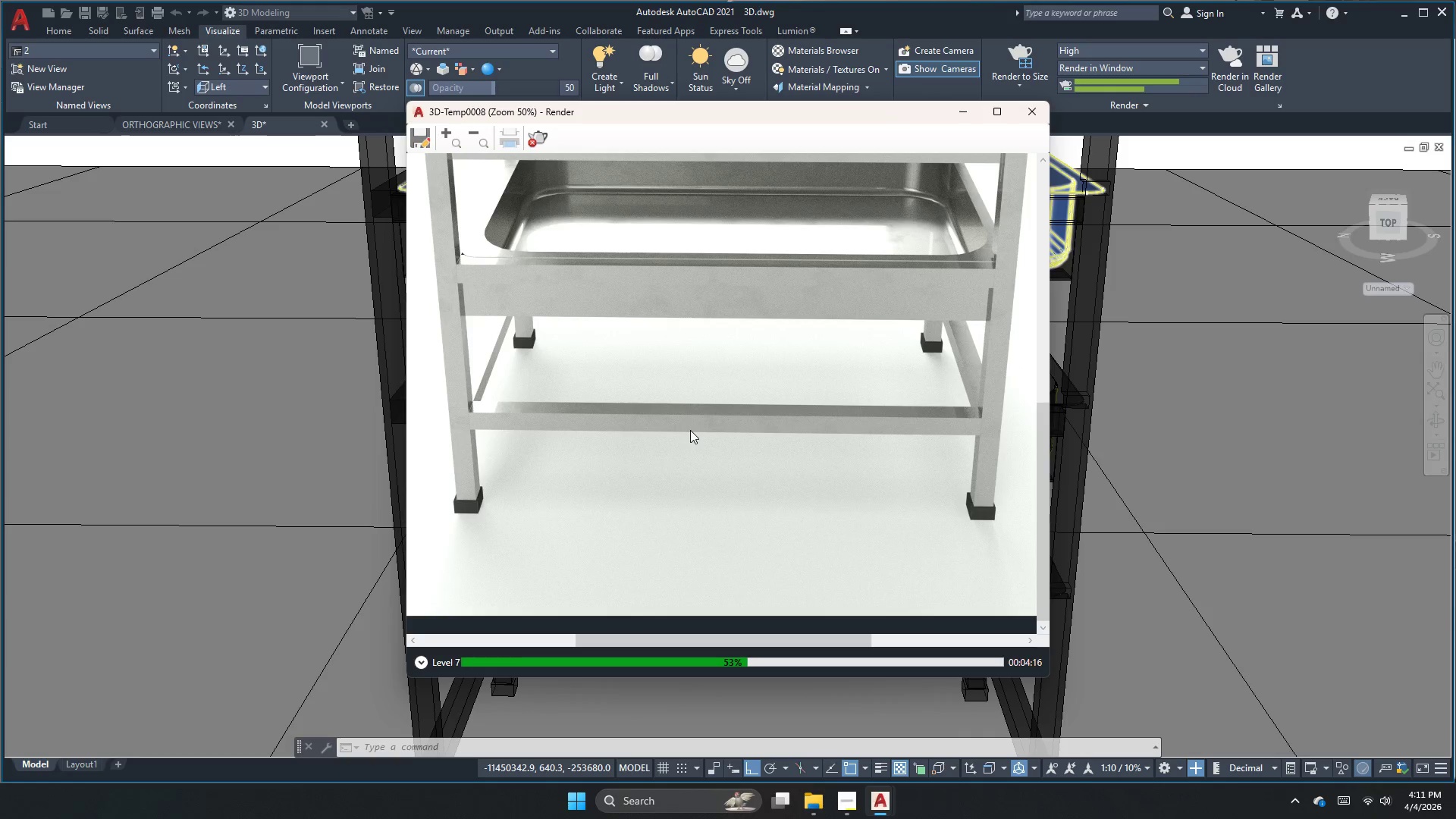 
scroll: coordinate [635, 471], scroll_direction: down, amount: 1.0
 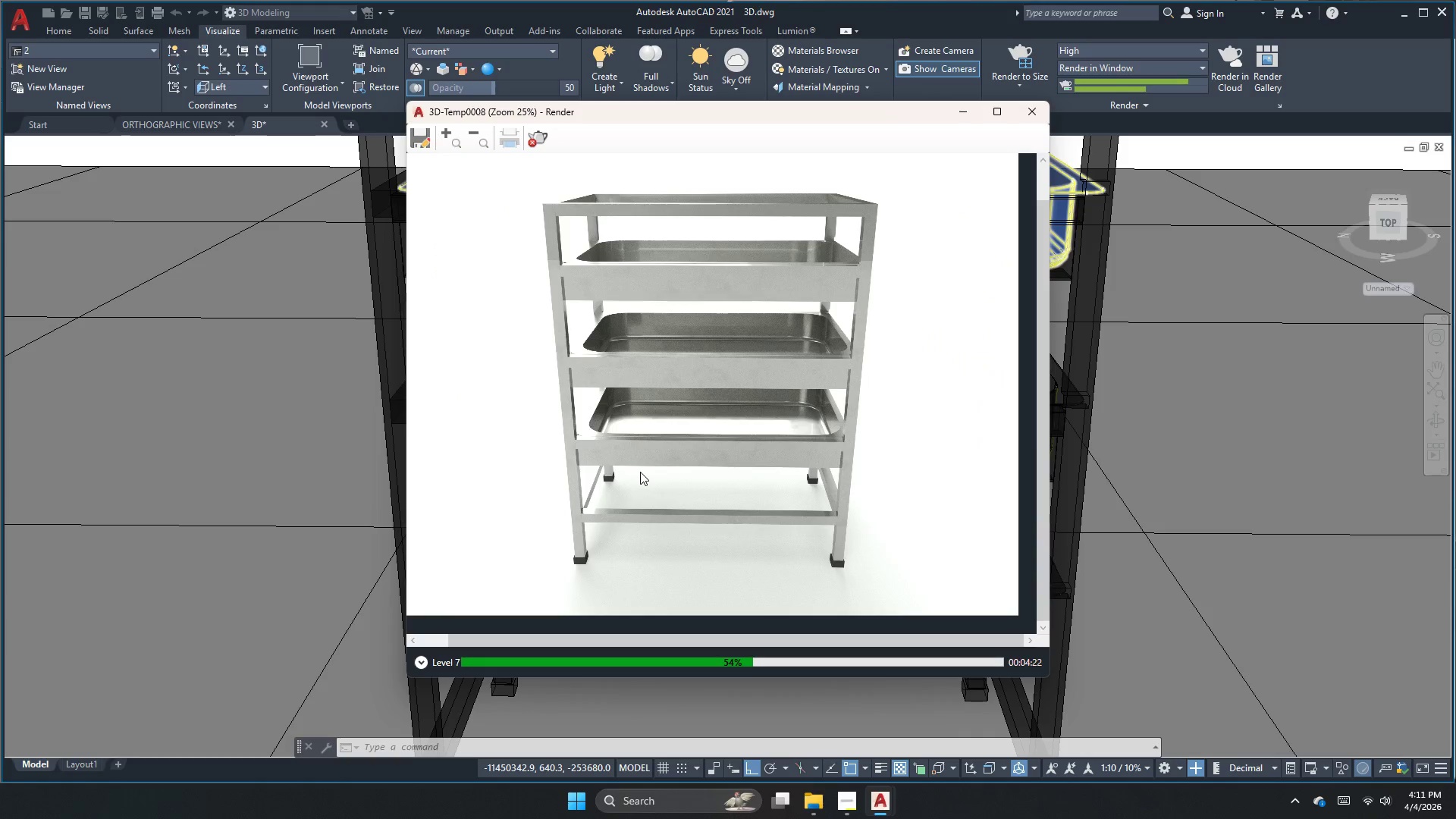 
scroll: coordinate [648, 463], scroll_direction: up, amount: 1.0
 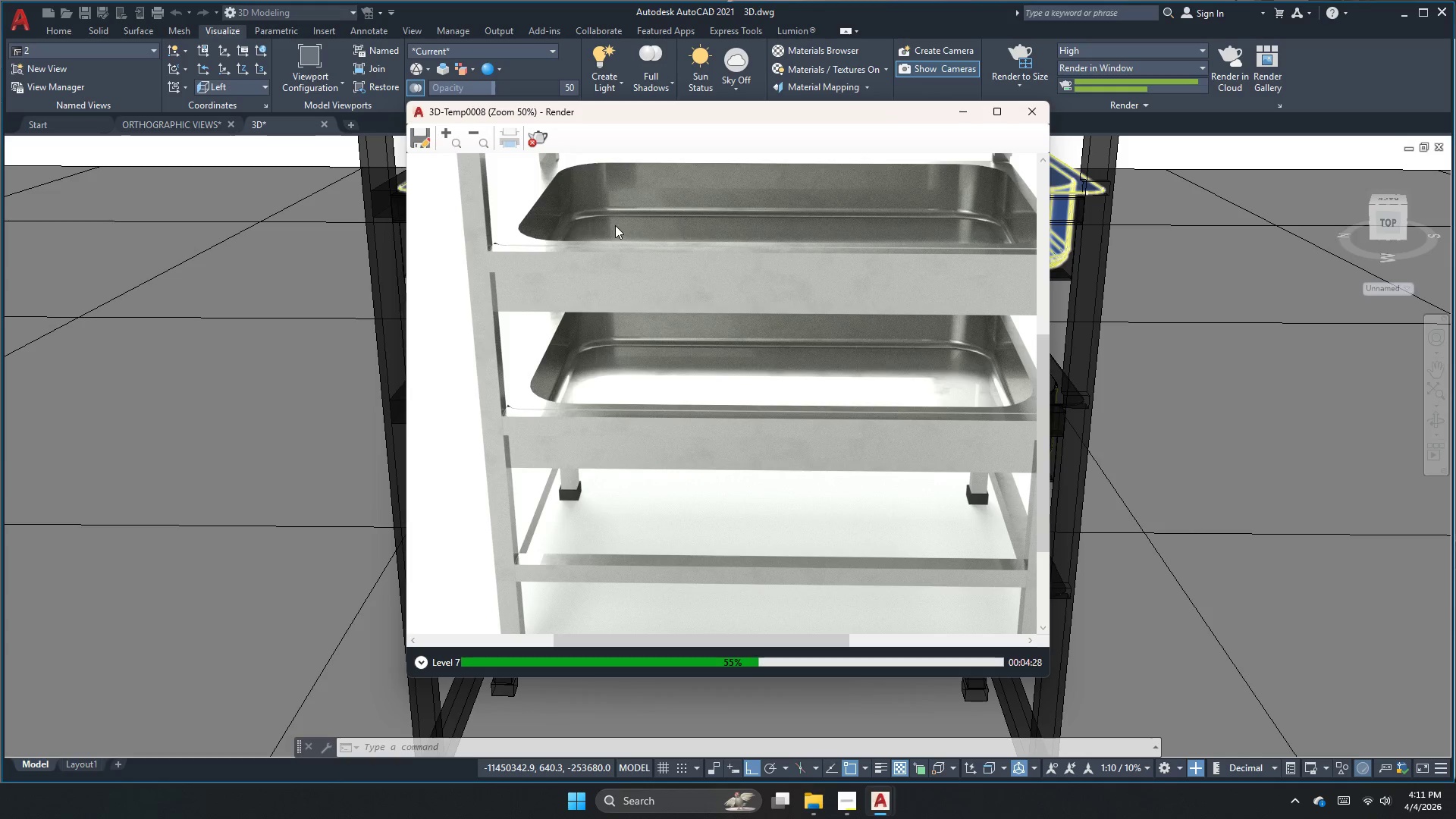 
wait(6.43)
 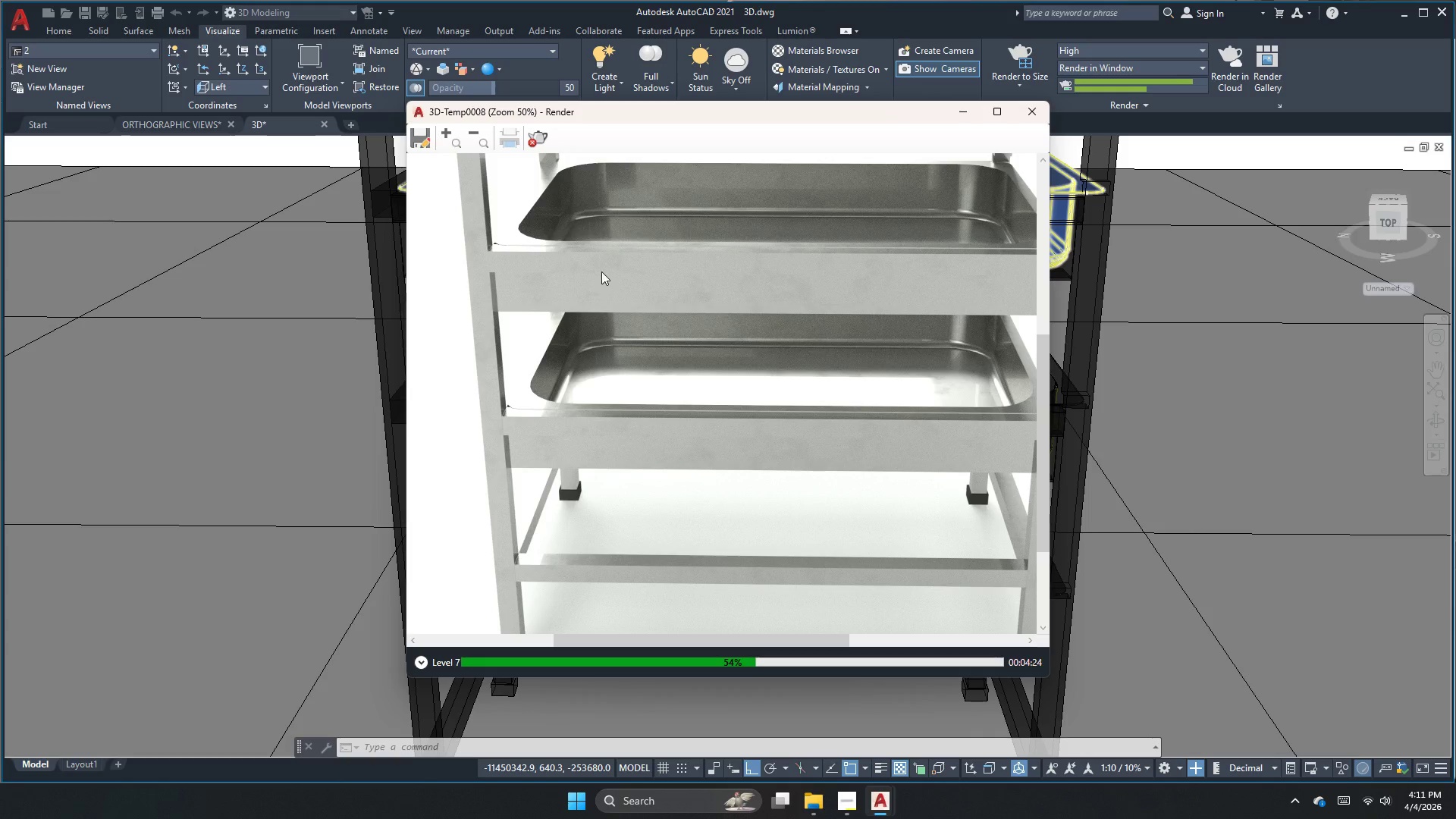 
scroll: coordinate [651, 497], scroll_direction: up, amount: 1.0
 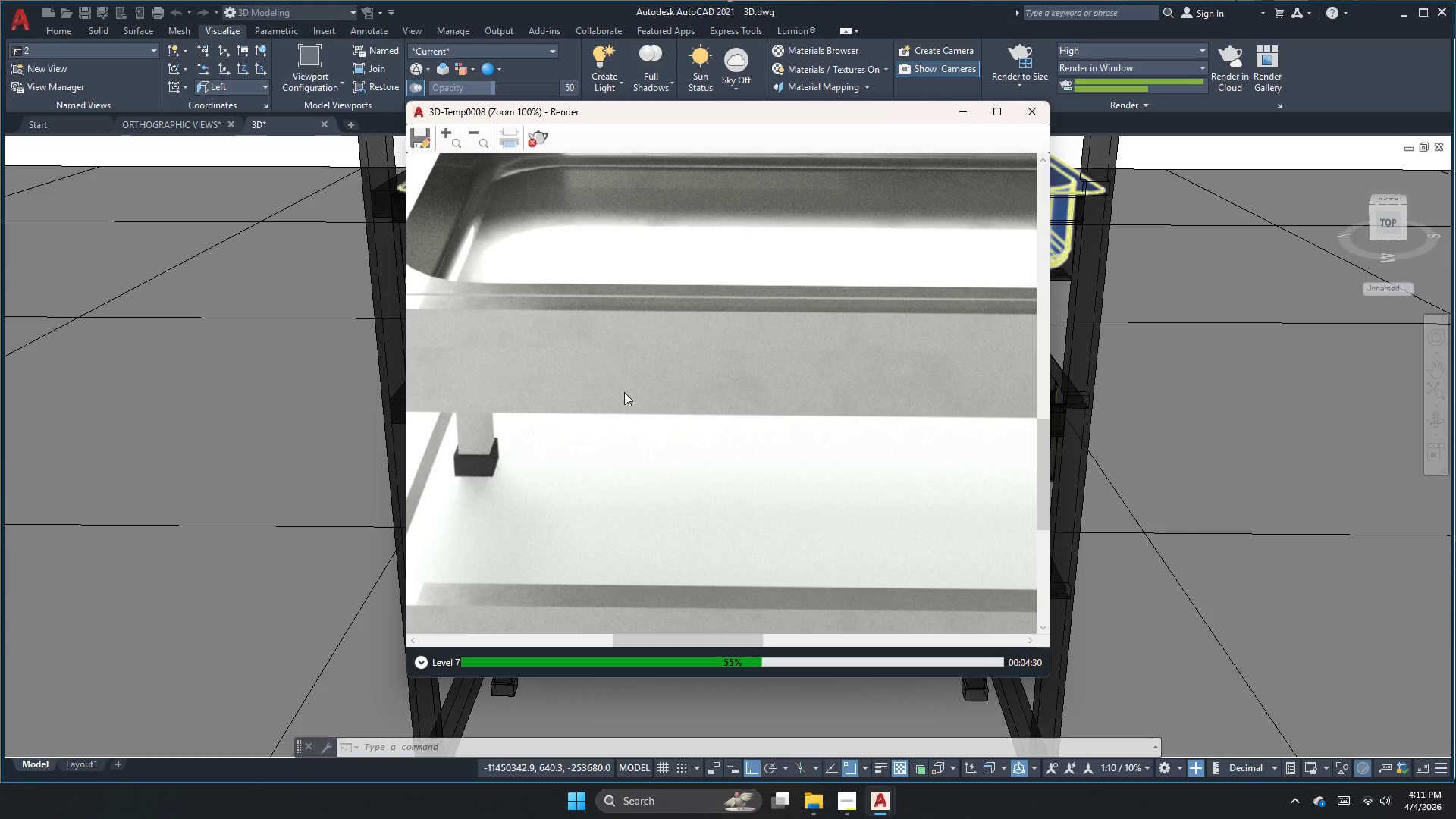 
scroll: coordinate [627, 388], scroll_direction: down, amount: 3.0
 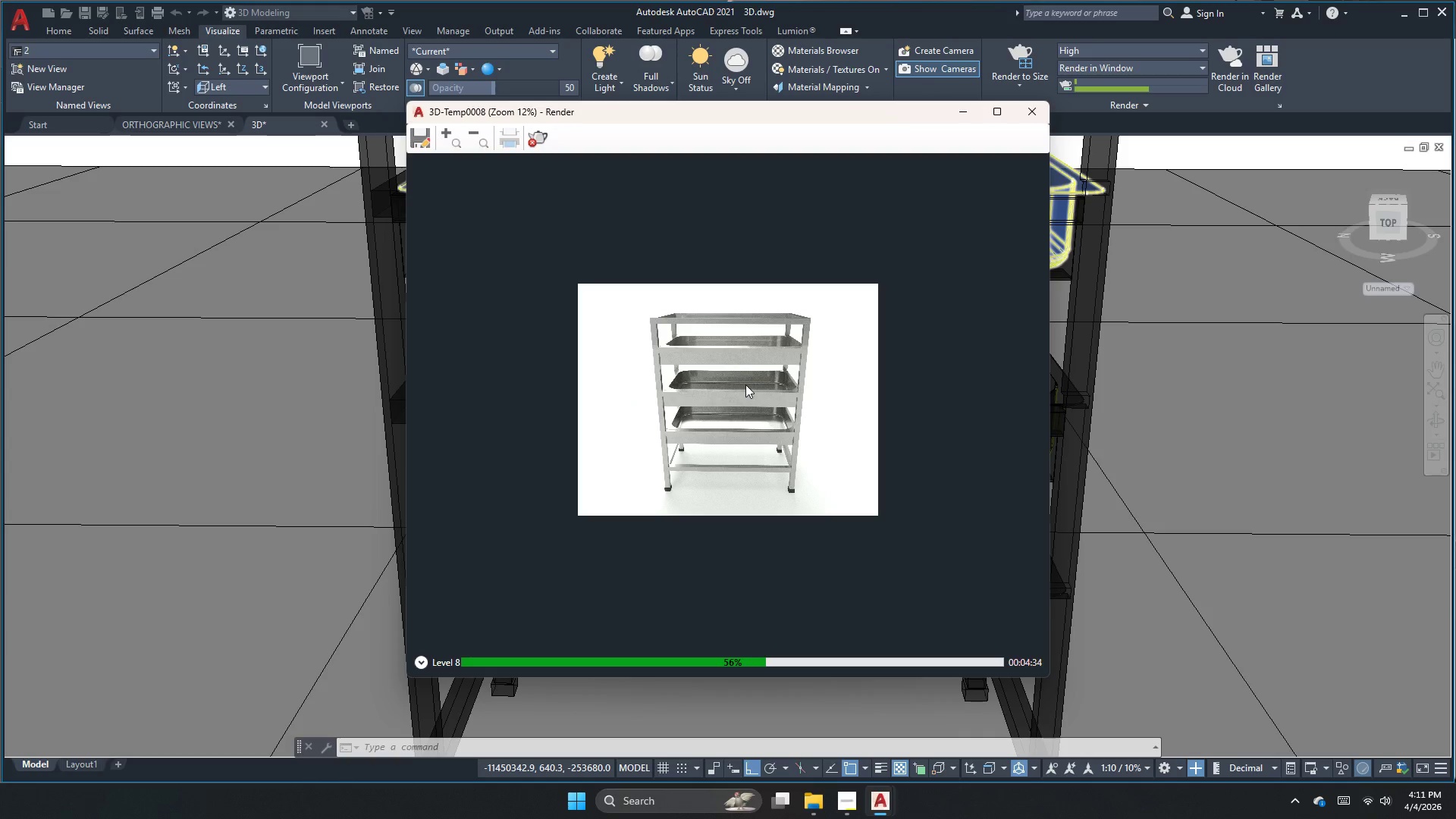 
scroll: coordinate [745, 384], scroll_direction: up, amount: 2.0
 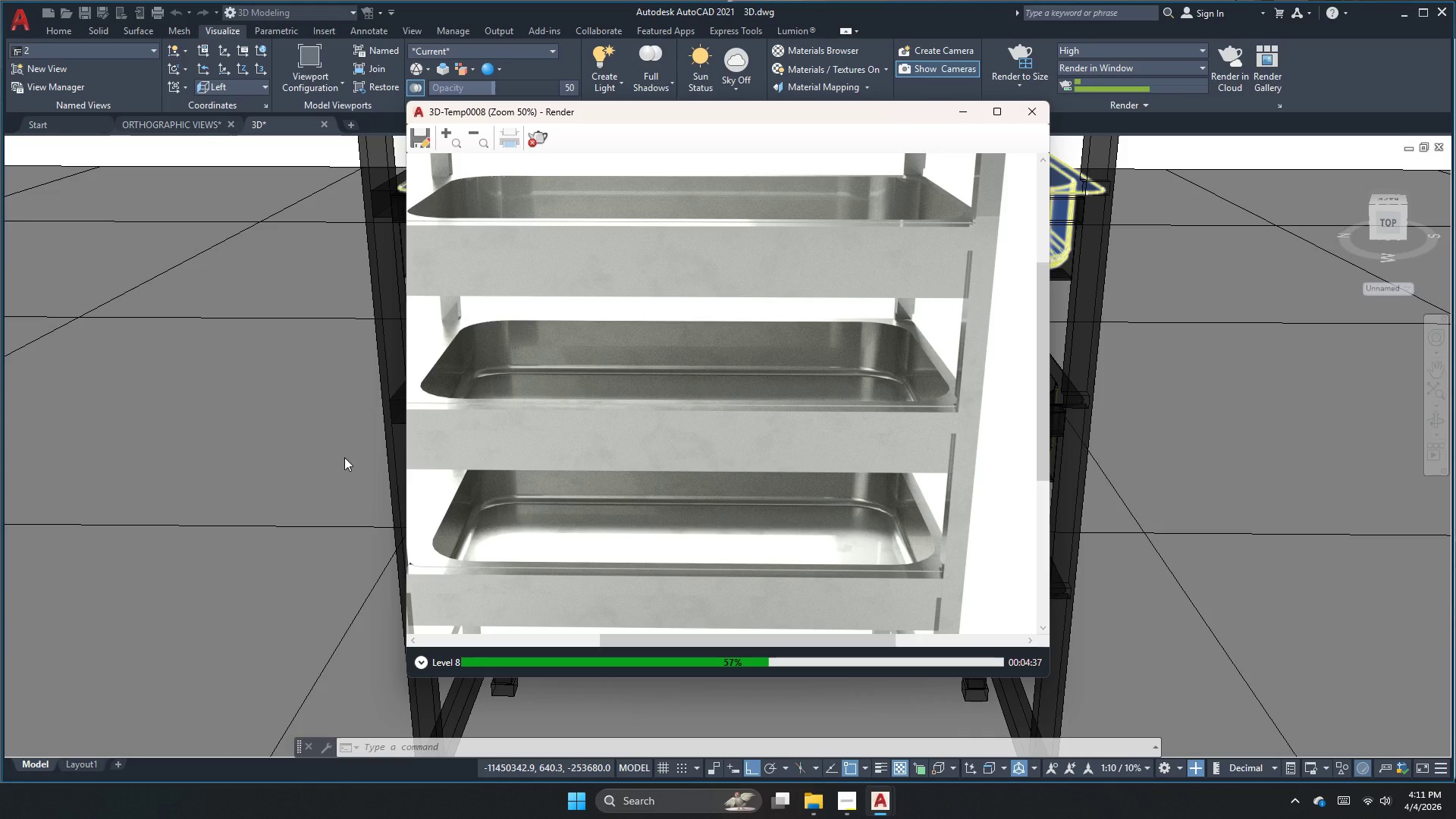 
scroll: coordinate [578, 412], scroll_direction: down, amount: 1.0
 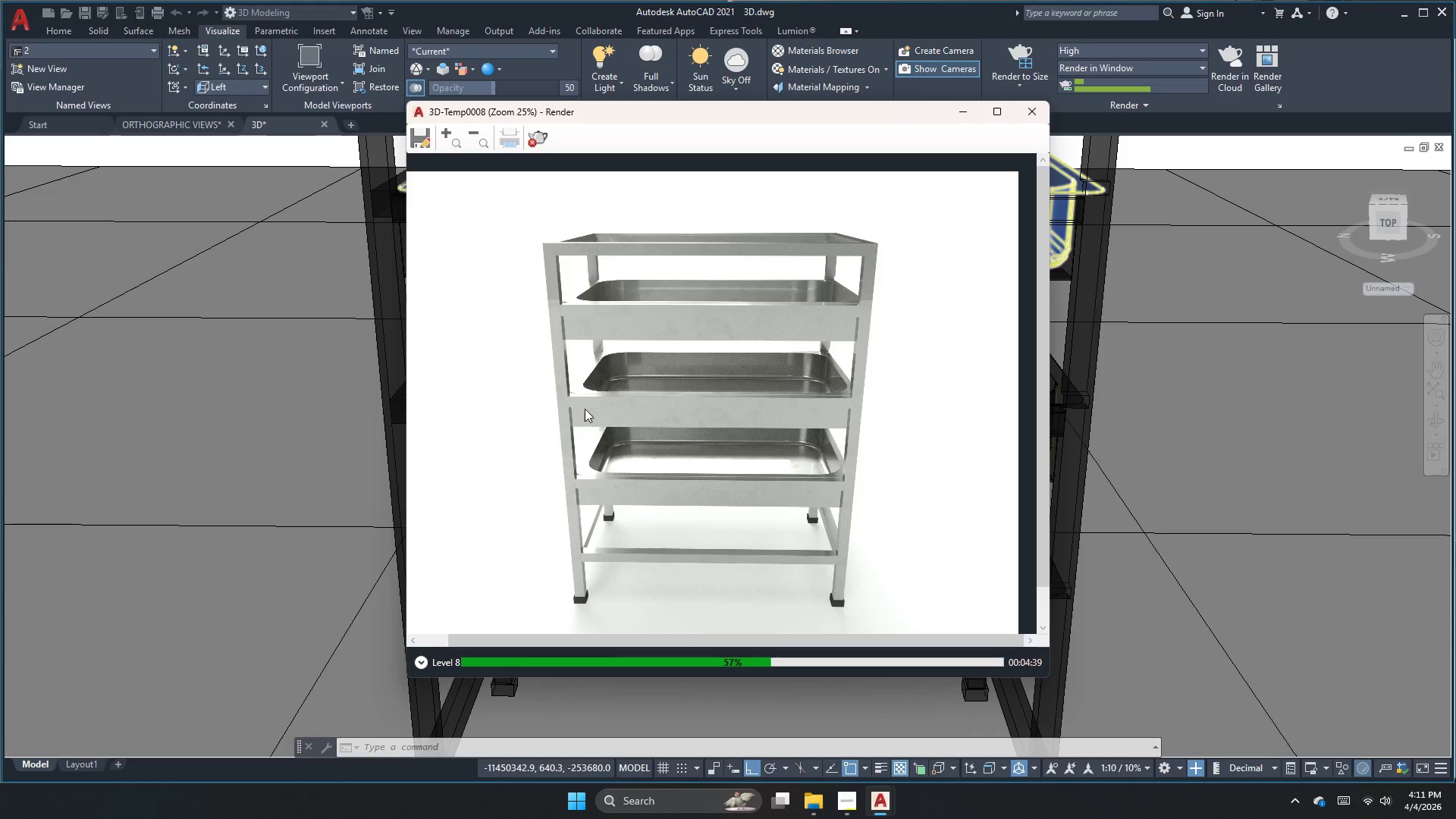 
scroll: coordinate [611, 392], scroll_direction: up, amount: 3.0
 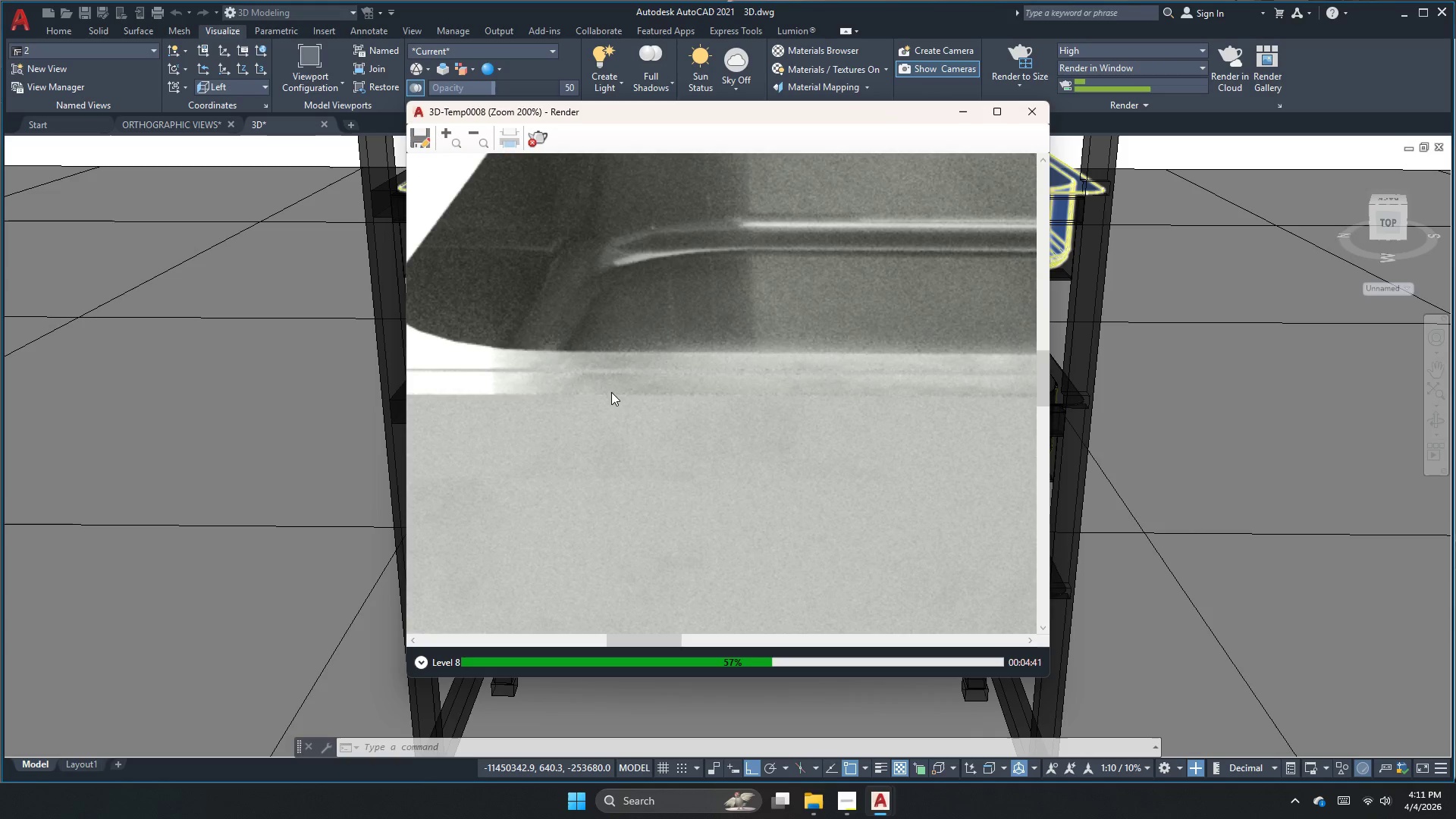 
scroll: coordinate [611, 392], scroll_direction: down, amount: 4.0
 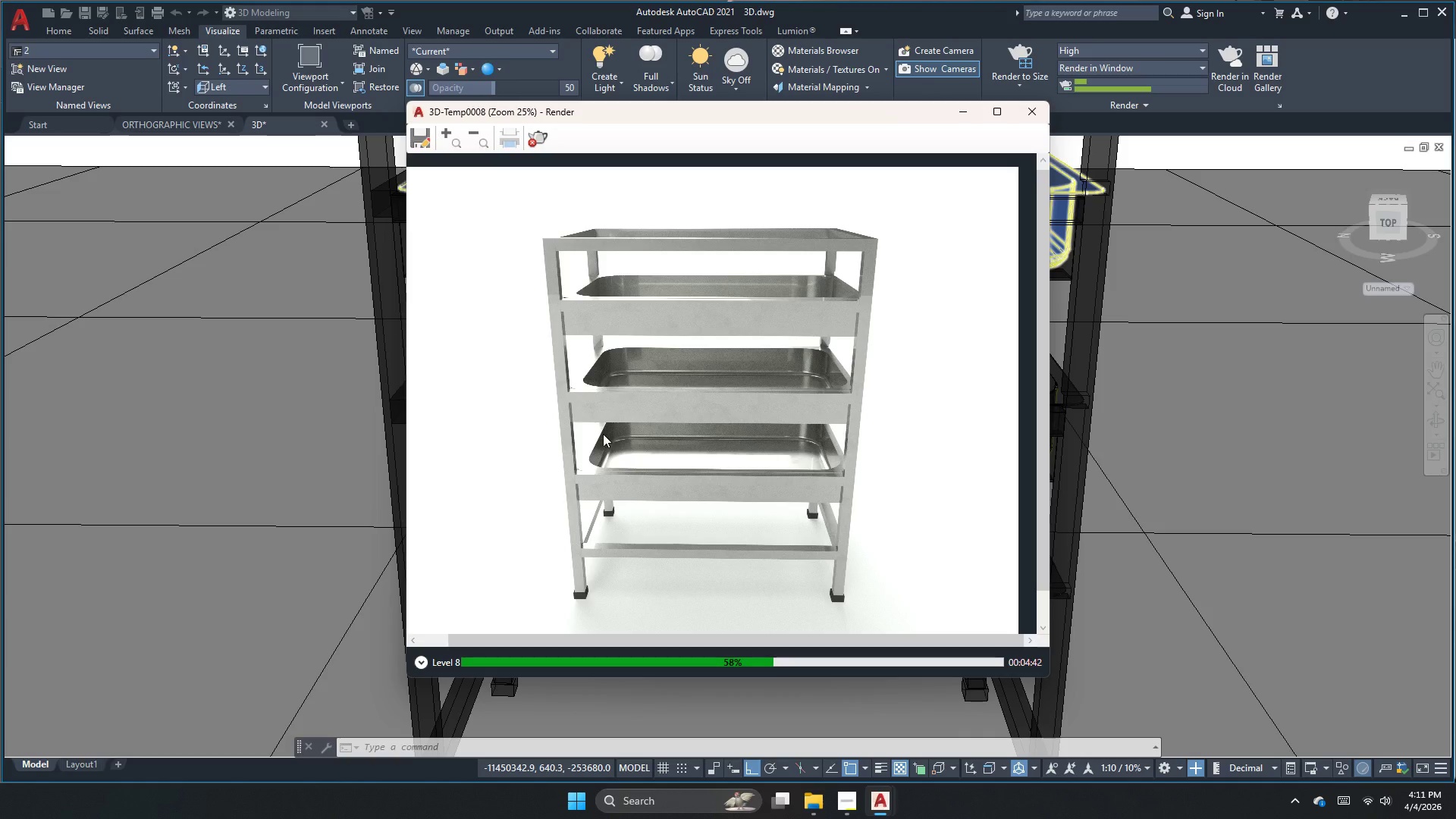 
scroll: coordinate [589, 519], scroll_direction: up, amount: 3.0
 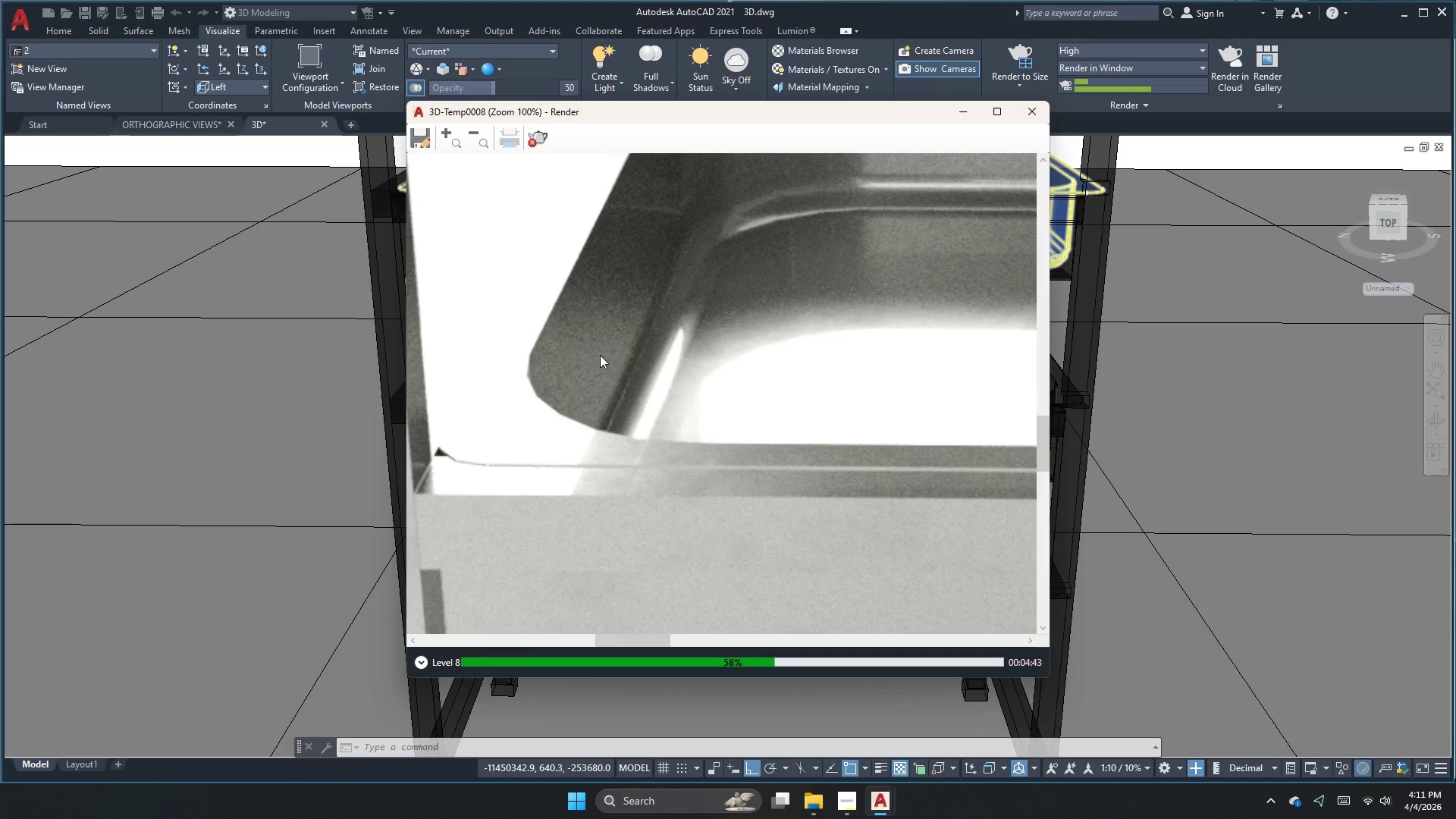 
scroll: coordinate [601, 367], scroll_direction: down, amount: 3.0
 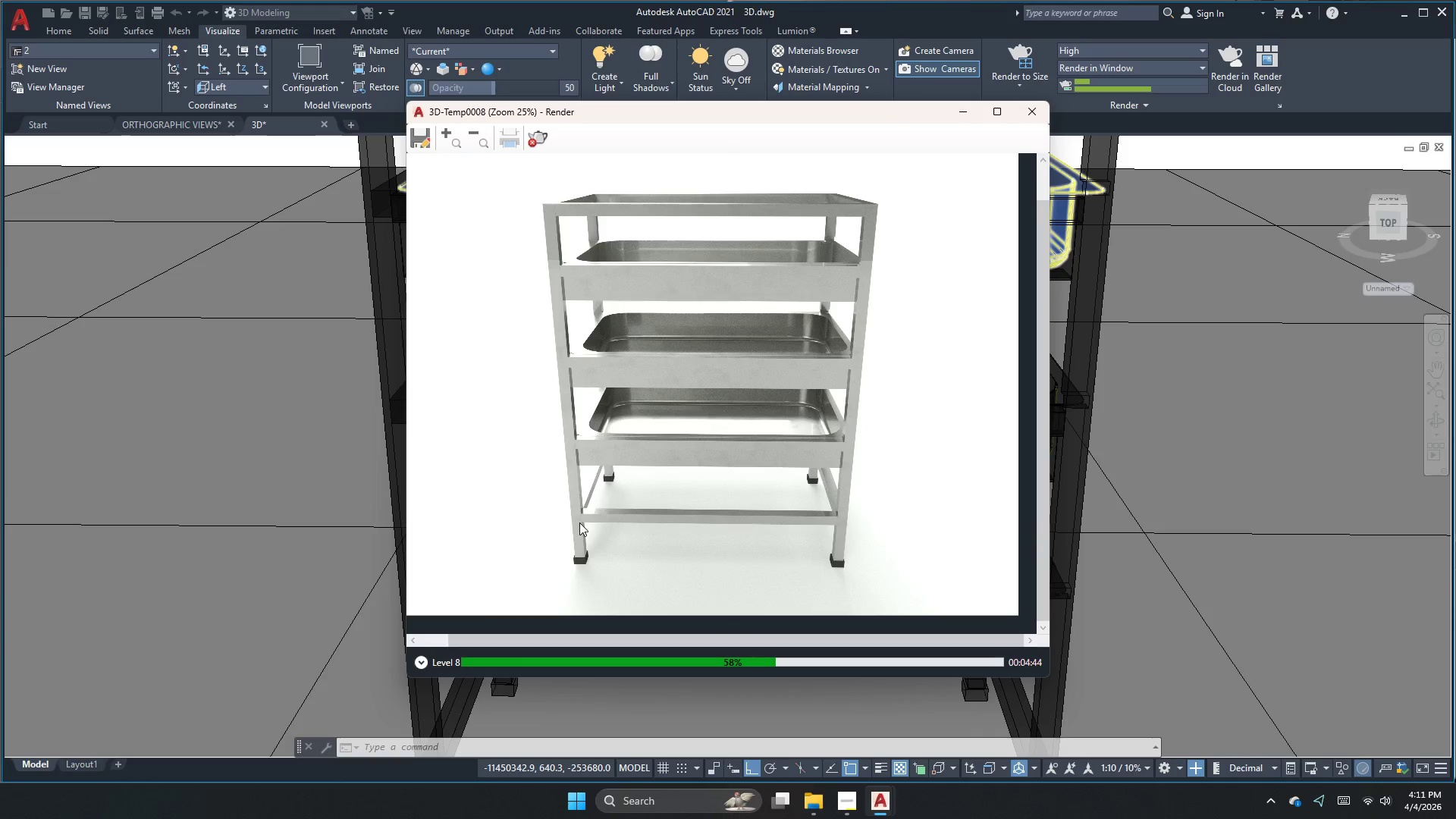 
scroll: coordinate [582, 533], scroll_direction: up, amount: 1.0
 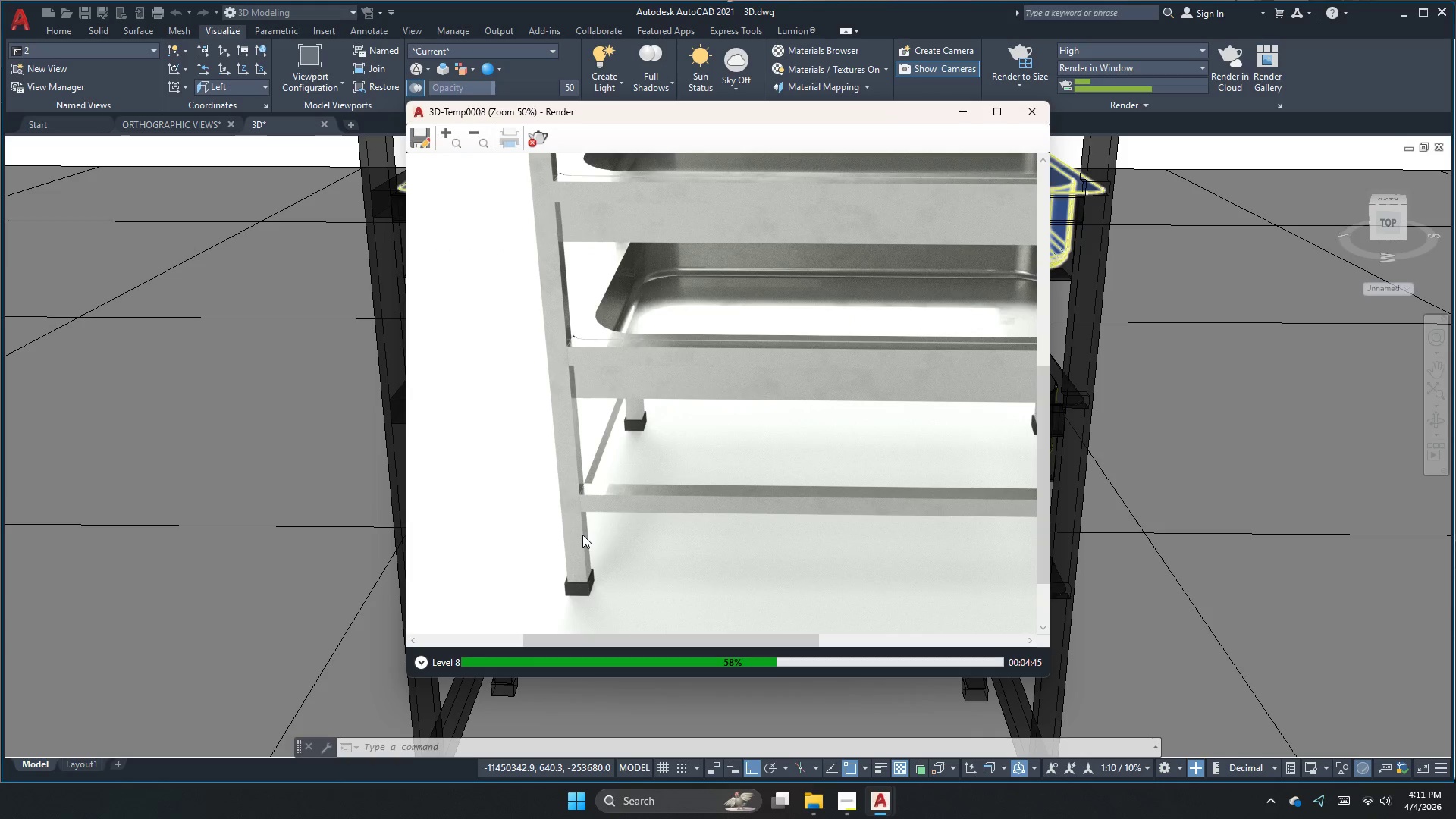 
scroll: coordinate [582, 535], scroll_direction: down, amount: 2.0
 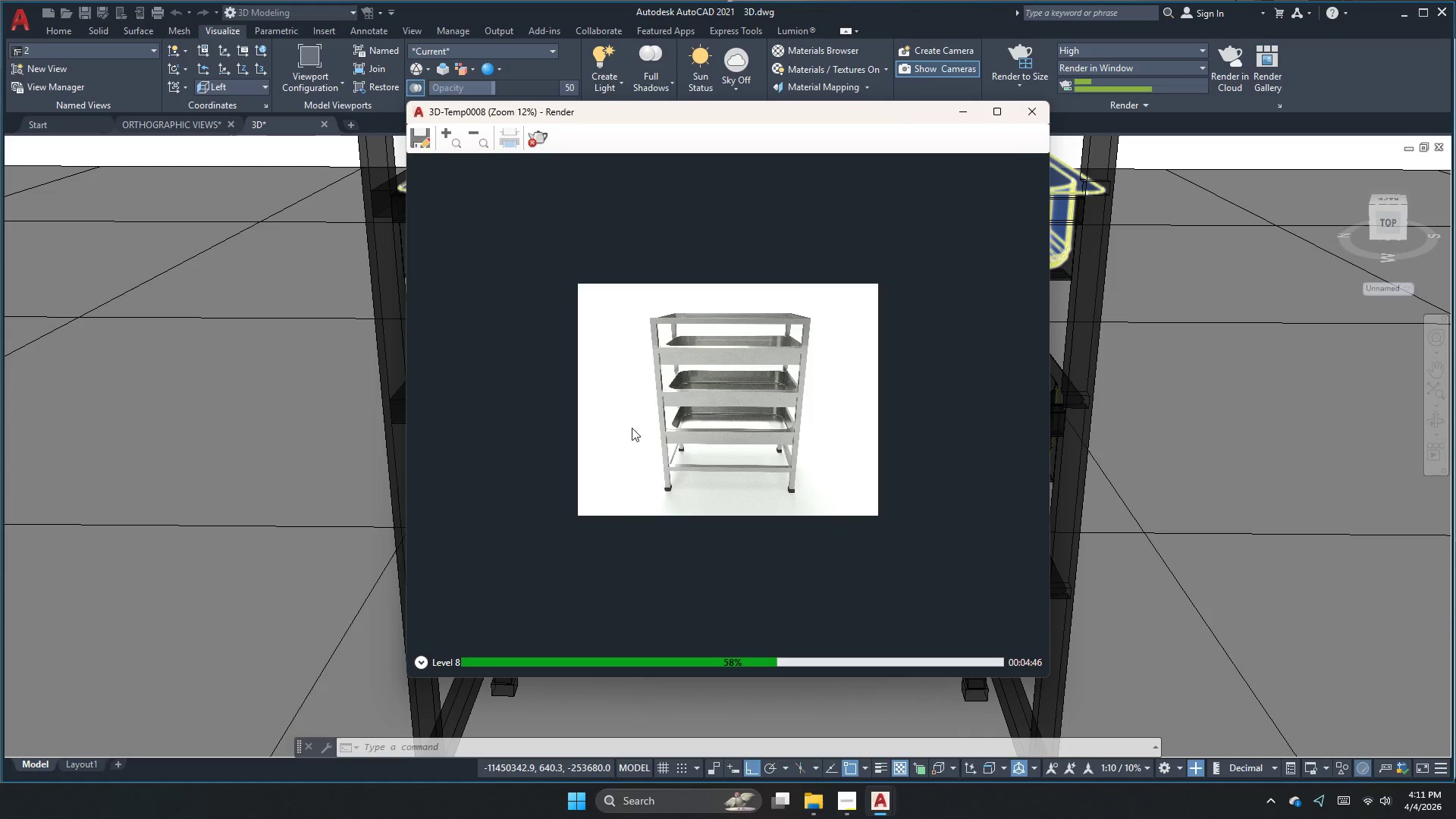 
scroll: coordinate [629, 426], scroll_direction: up, amount: 2.0
 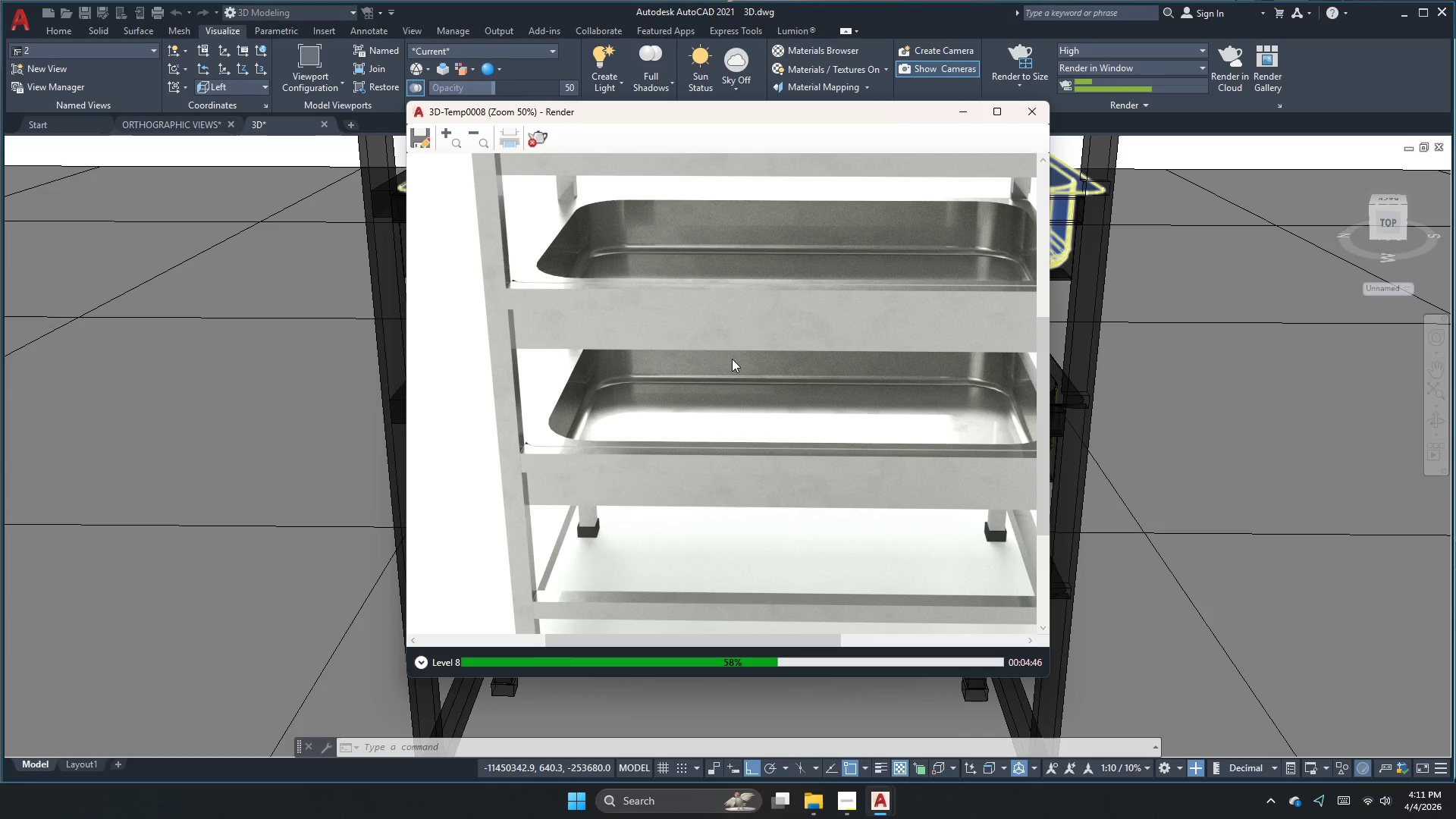 
scroll: coordinate [582, 425], scroll_direction: down, amount: 2.0
 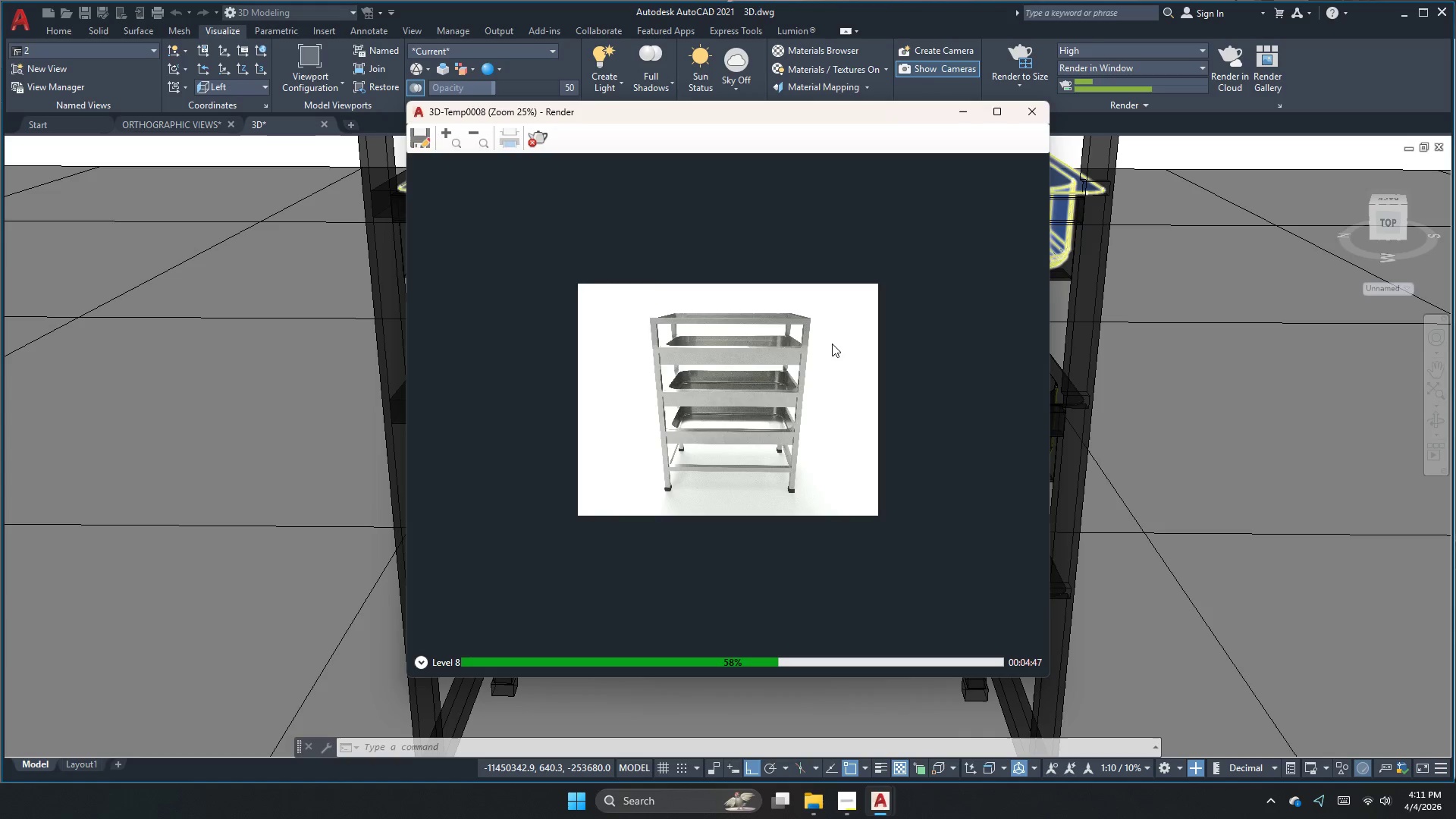 
scroll: coordinate [832, 344], scroll_direction: up, amount: 2.0
 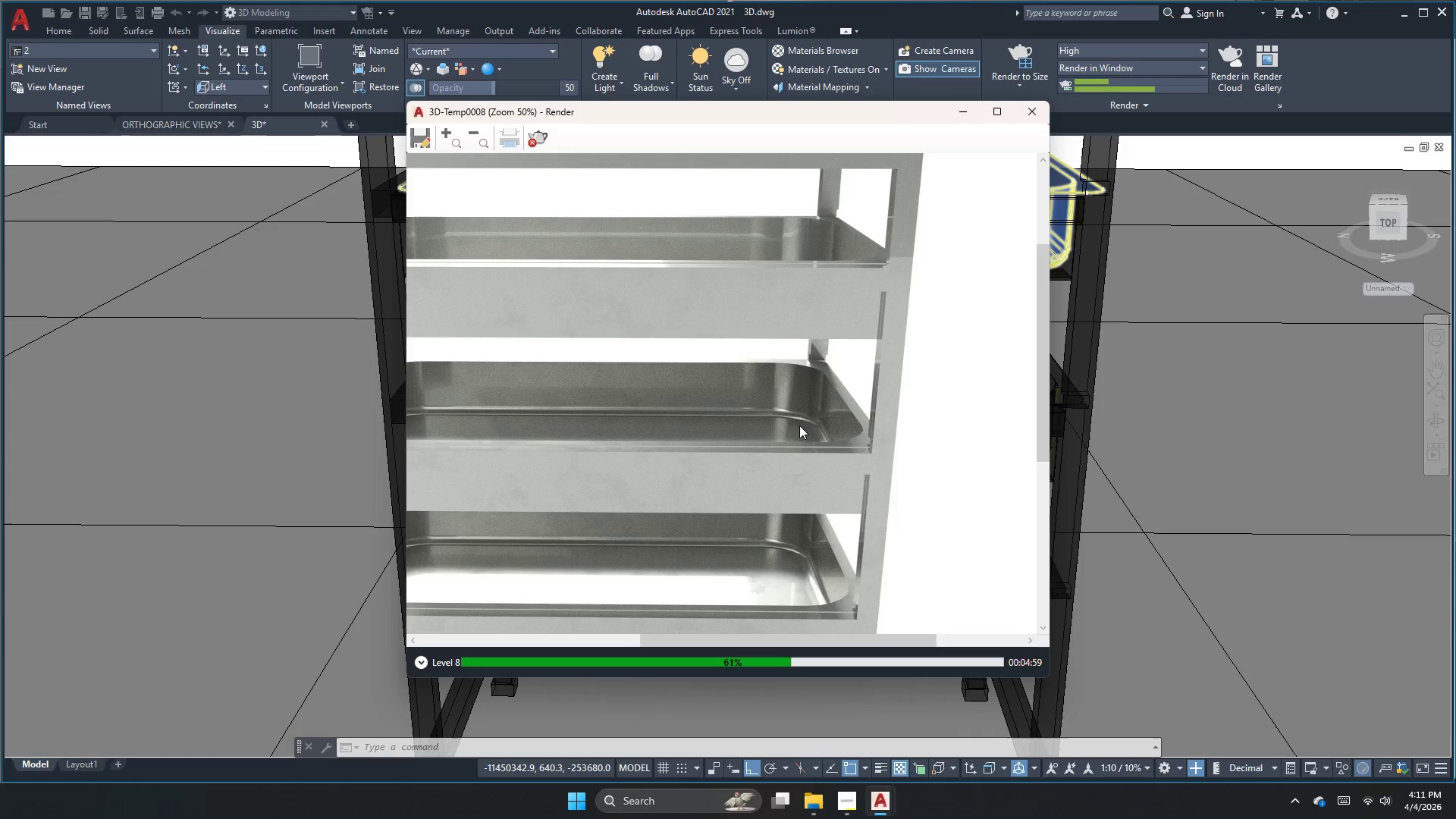 
wait(16.52)
 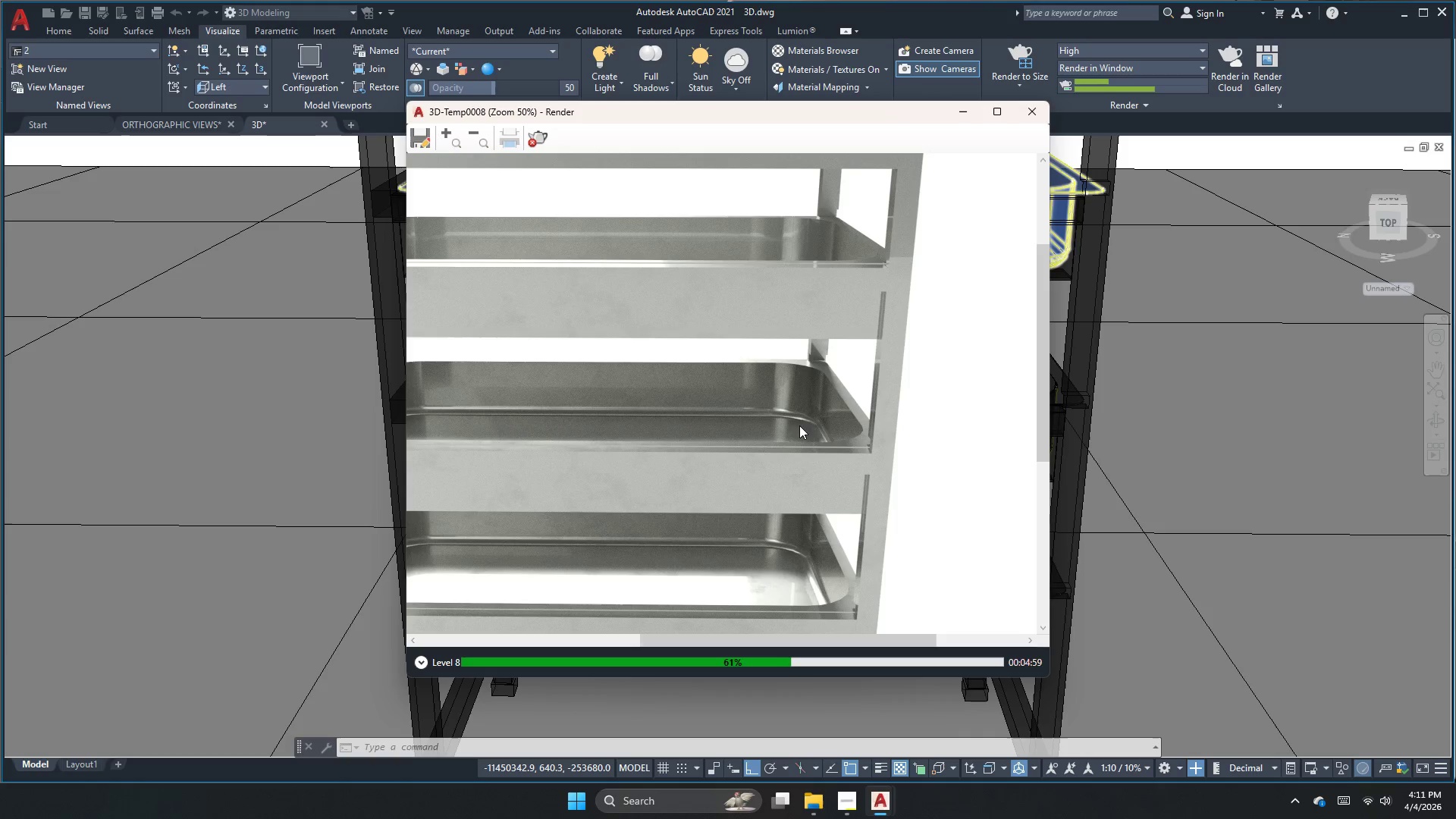 
scroll: coordinate [841, 350], scroll_direction: down, amount: 2.0